 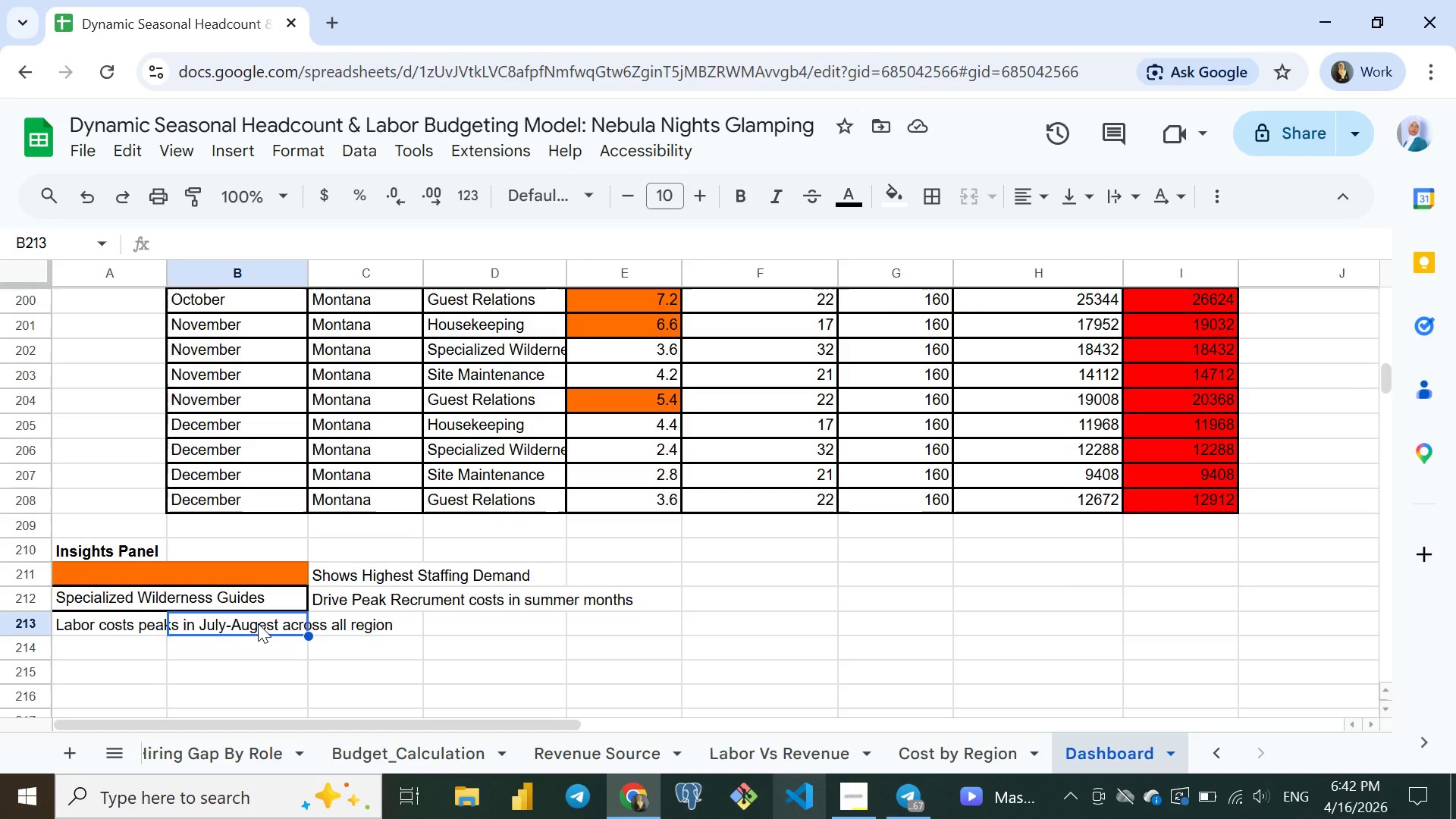 
left_click([80, 628])
 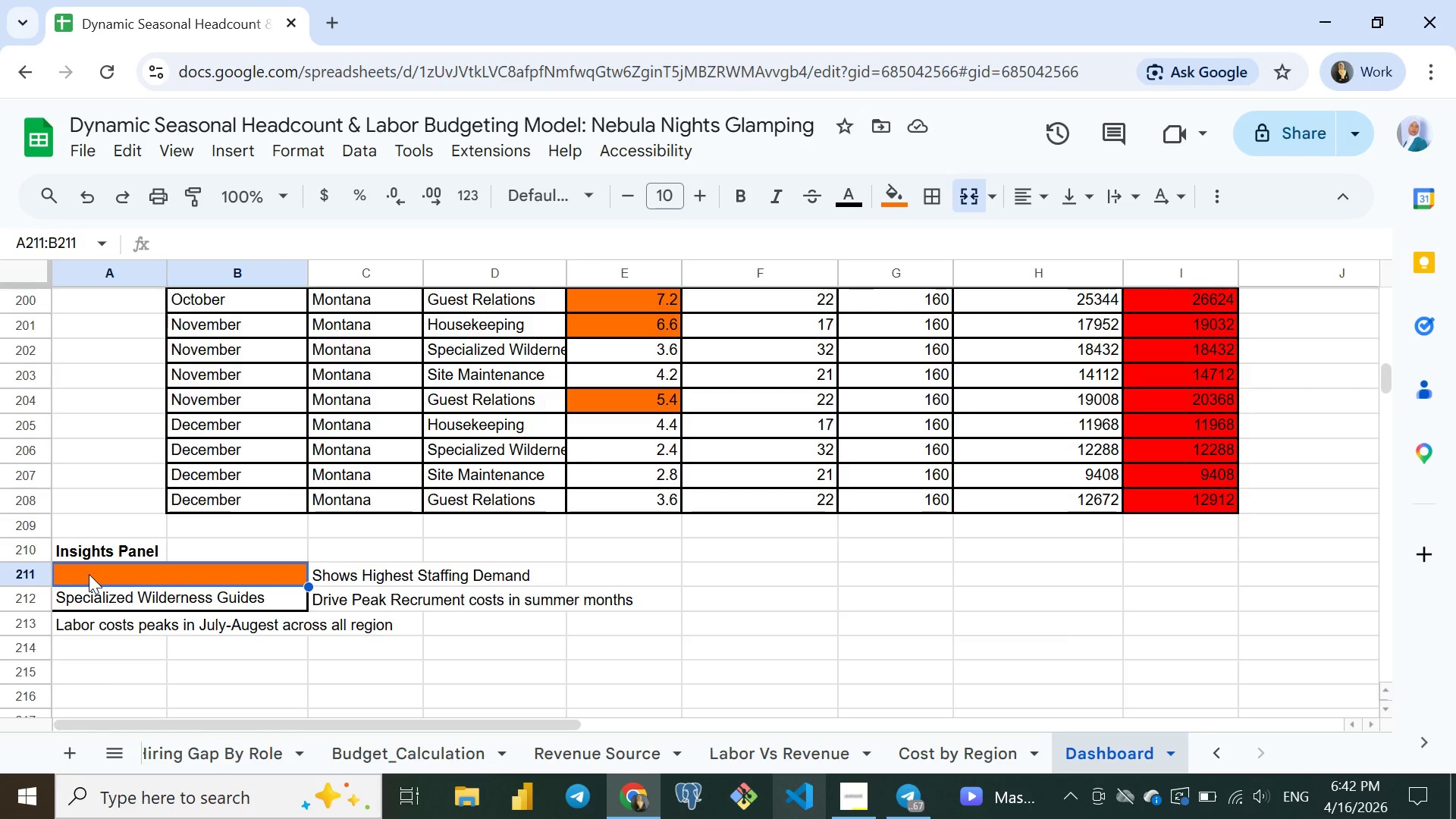 
left_click([89, 574])
 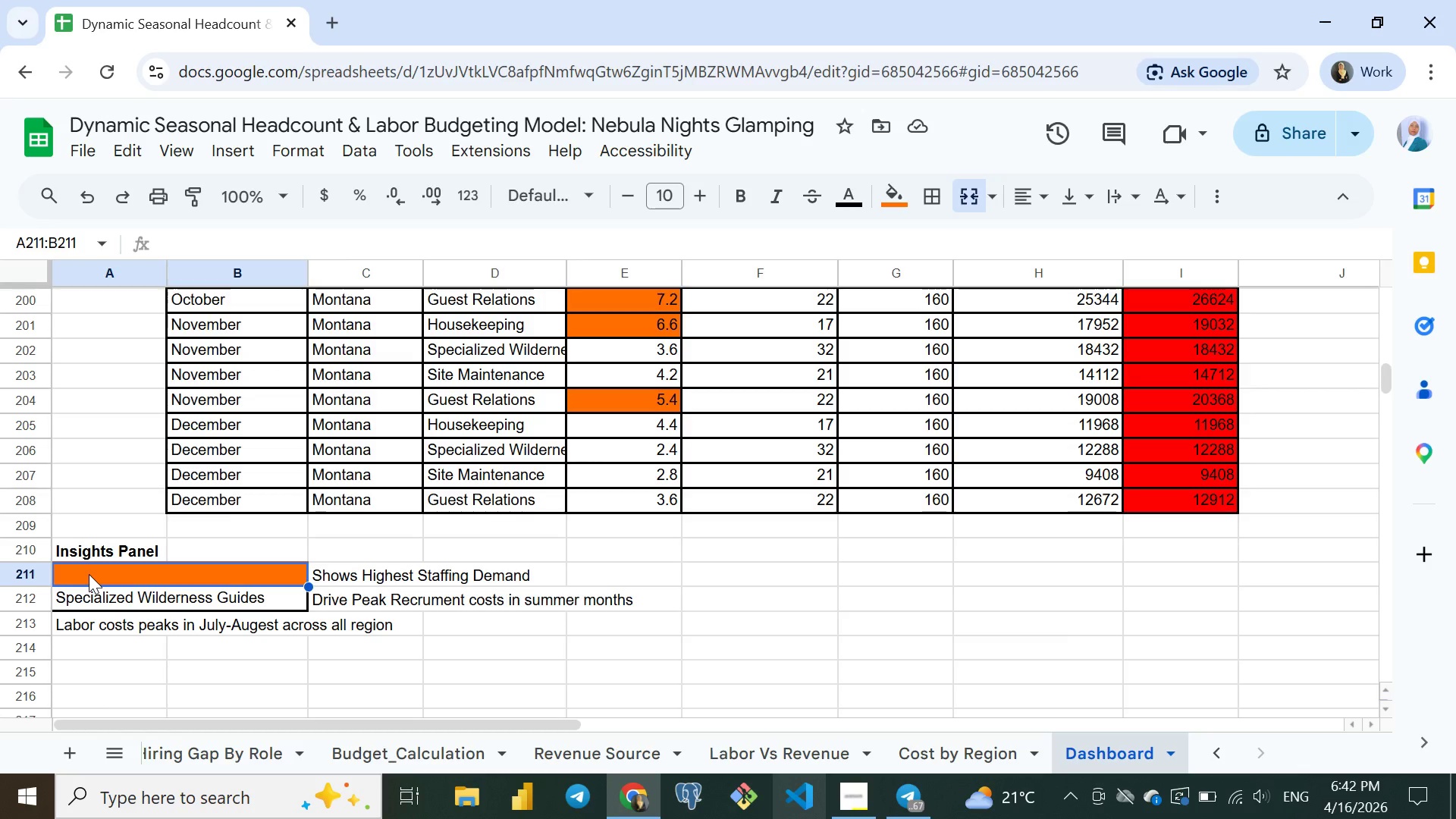 
wait(19.53)
 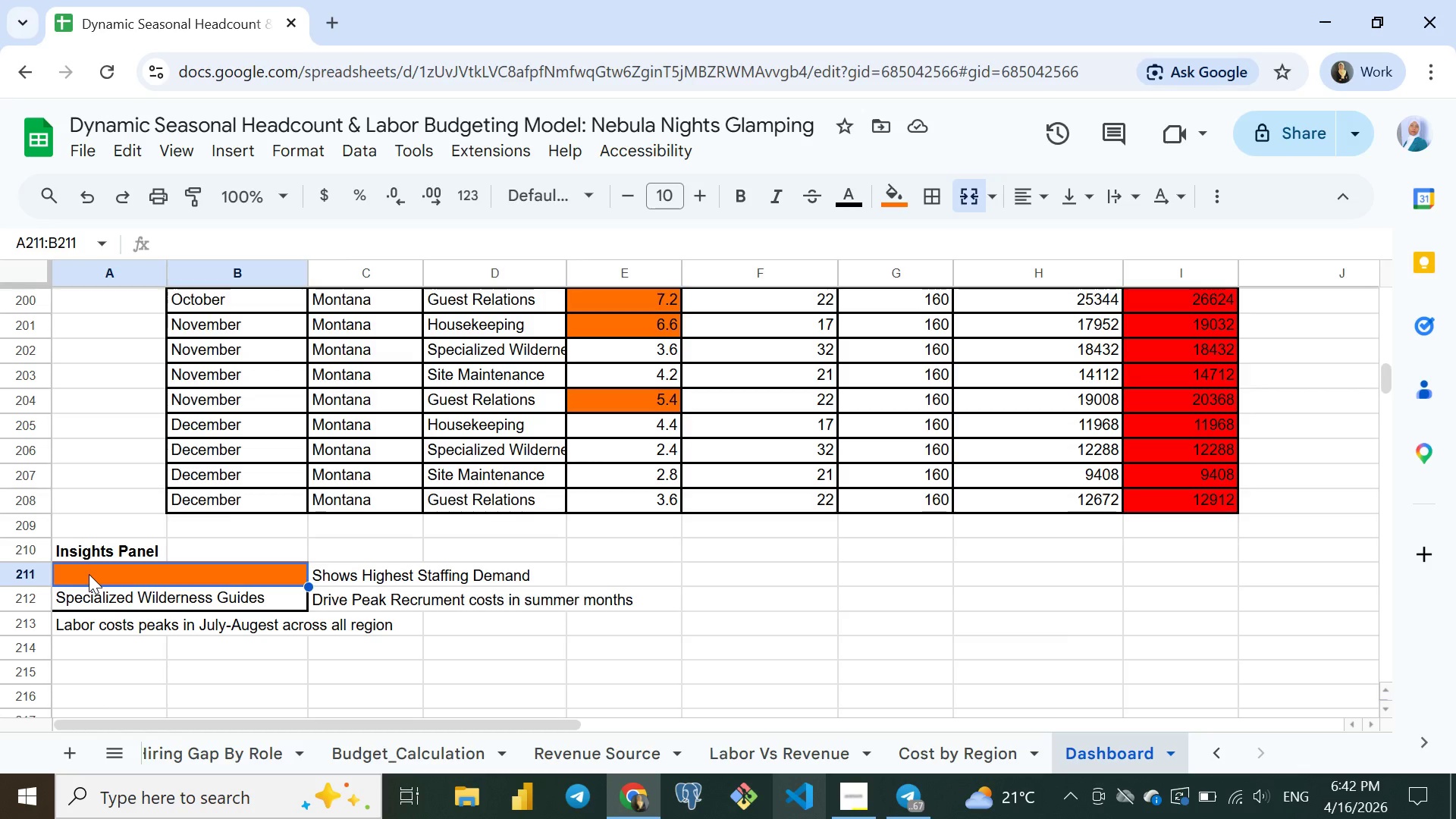 
left_click([118, 597])
 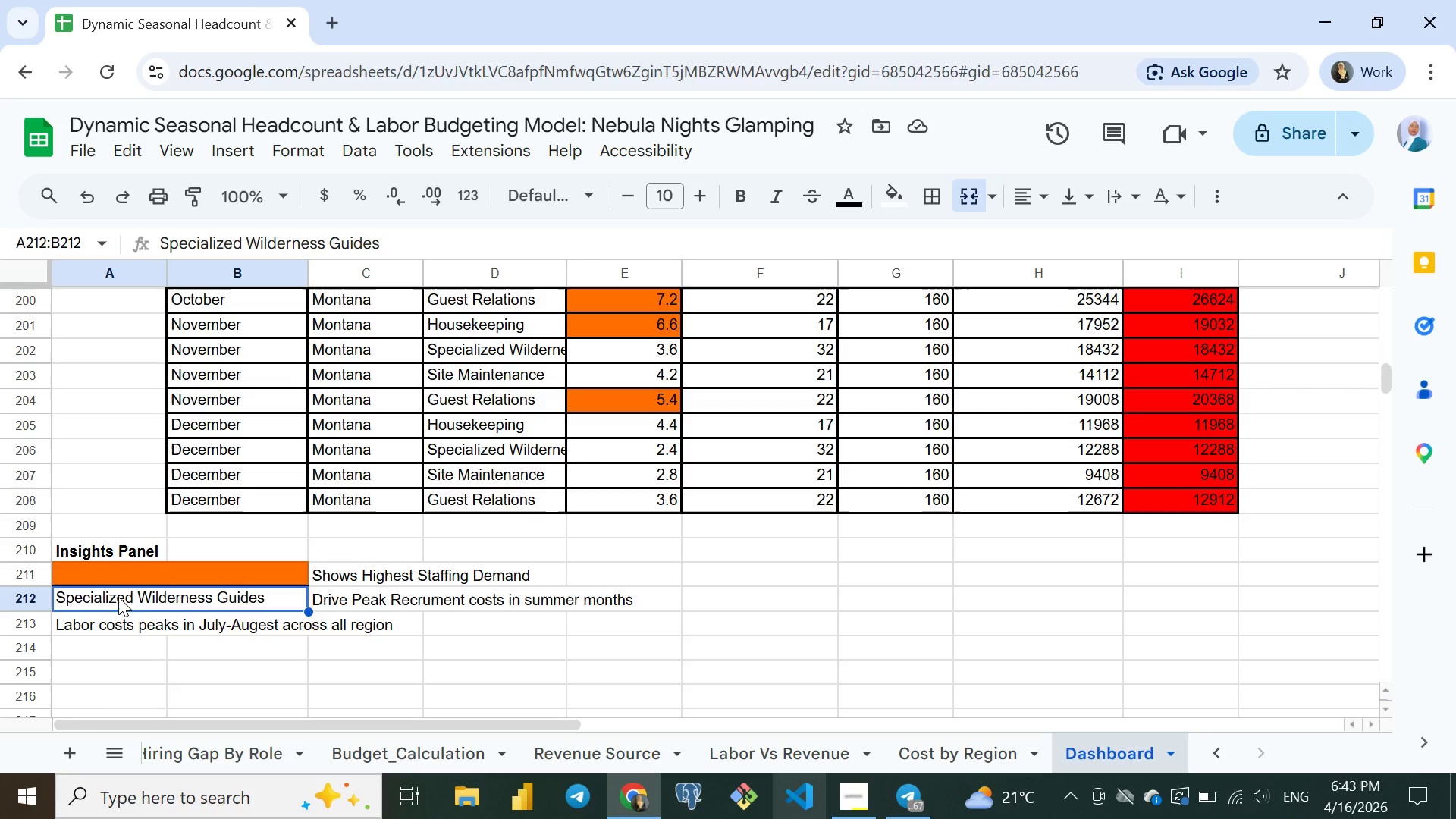 
wait(13.75)
 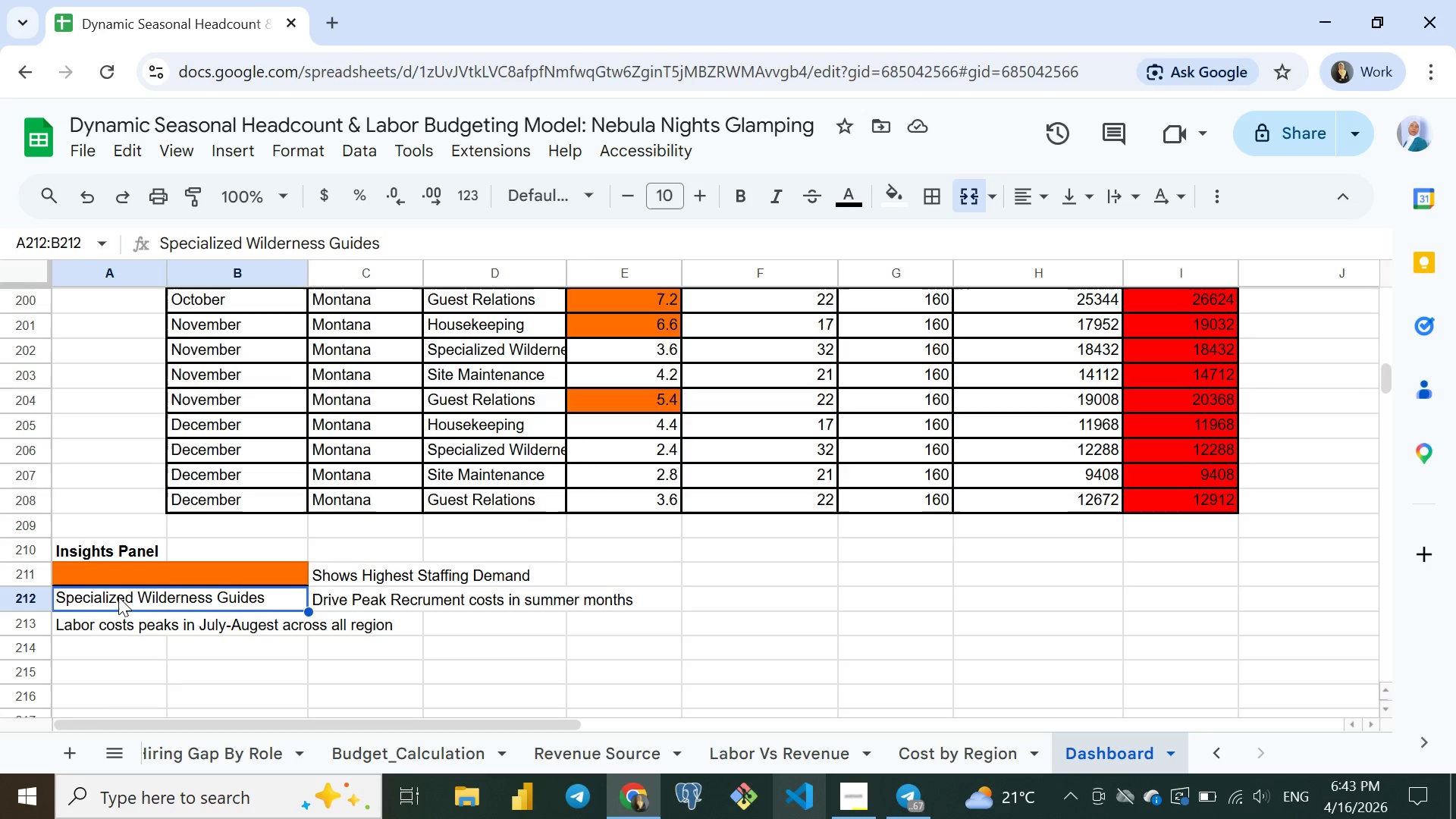 
left_click([111, 622])
 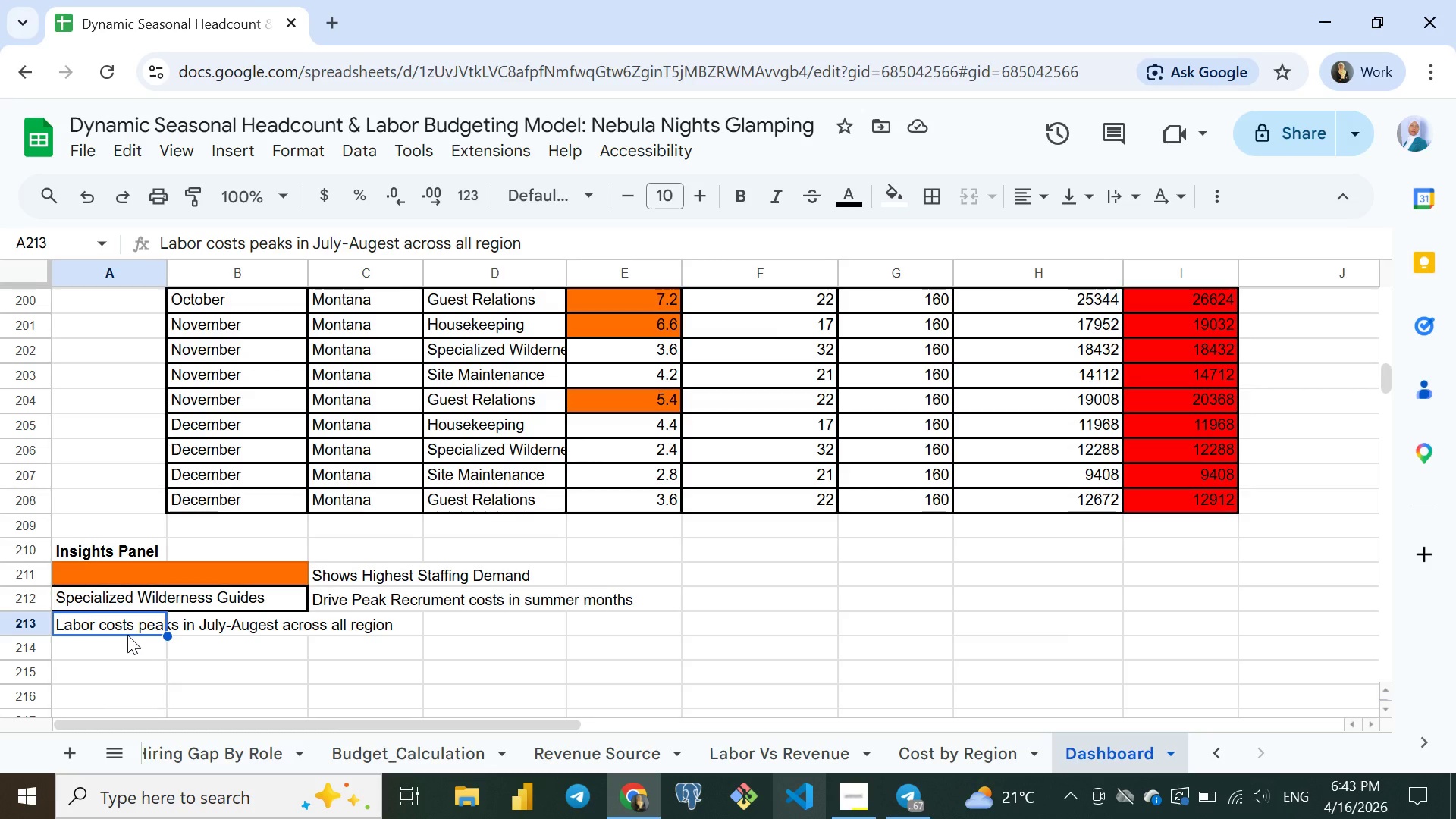 
left_click([127, 635])
 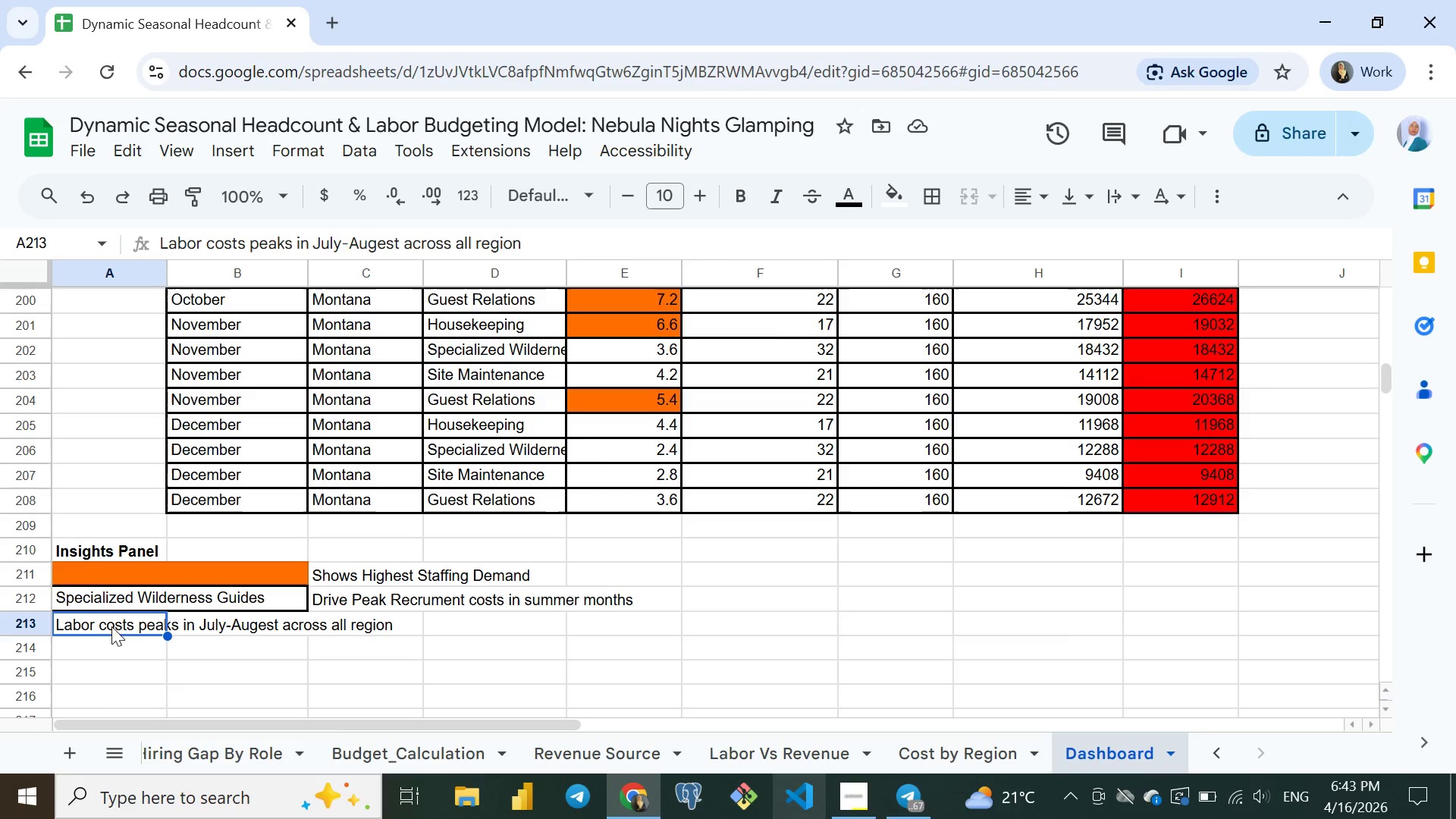 
left_click([111, 622])
 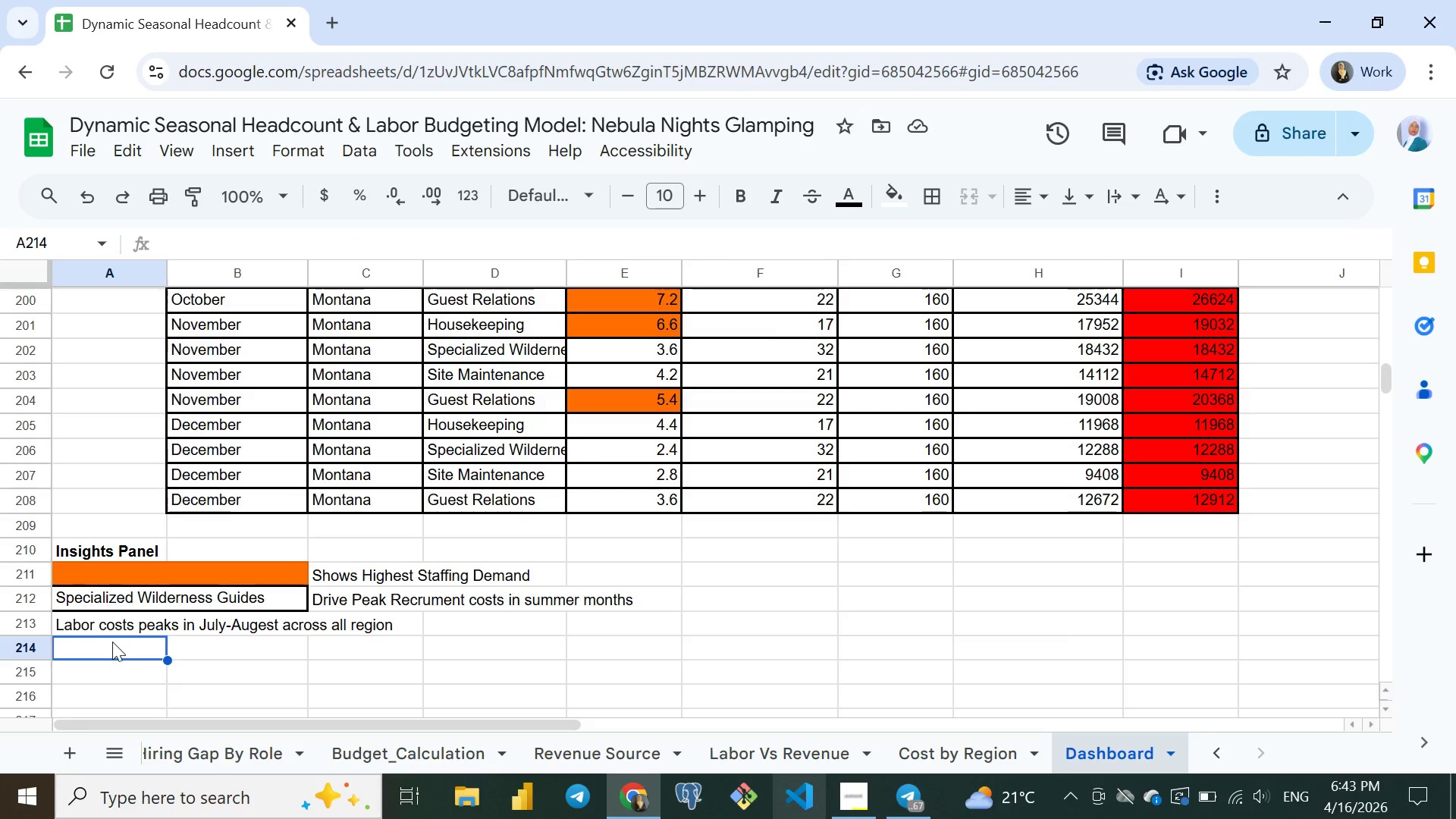 
left_click([112, 642])
 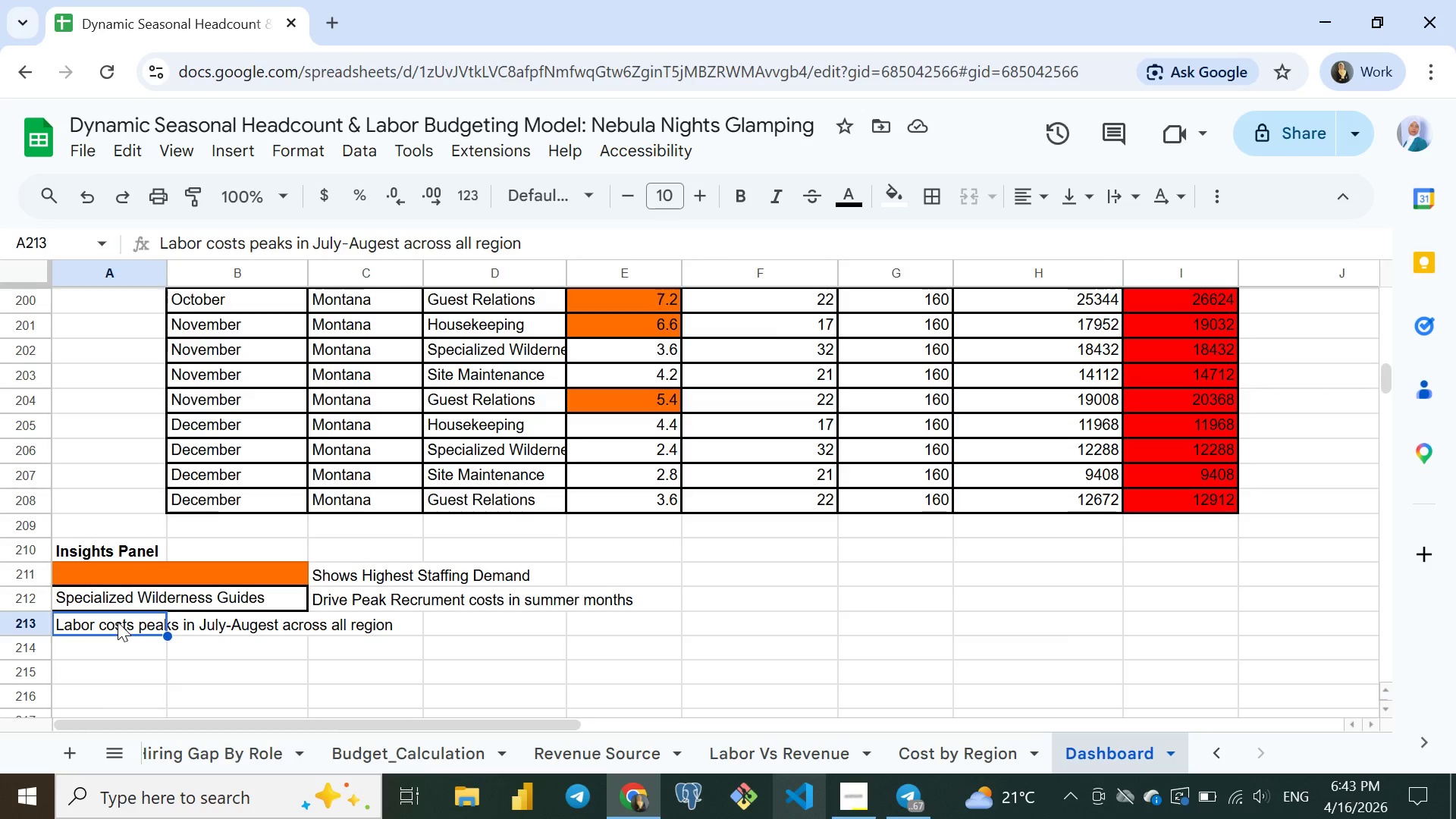 
left_click([118, 622])
 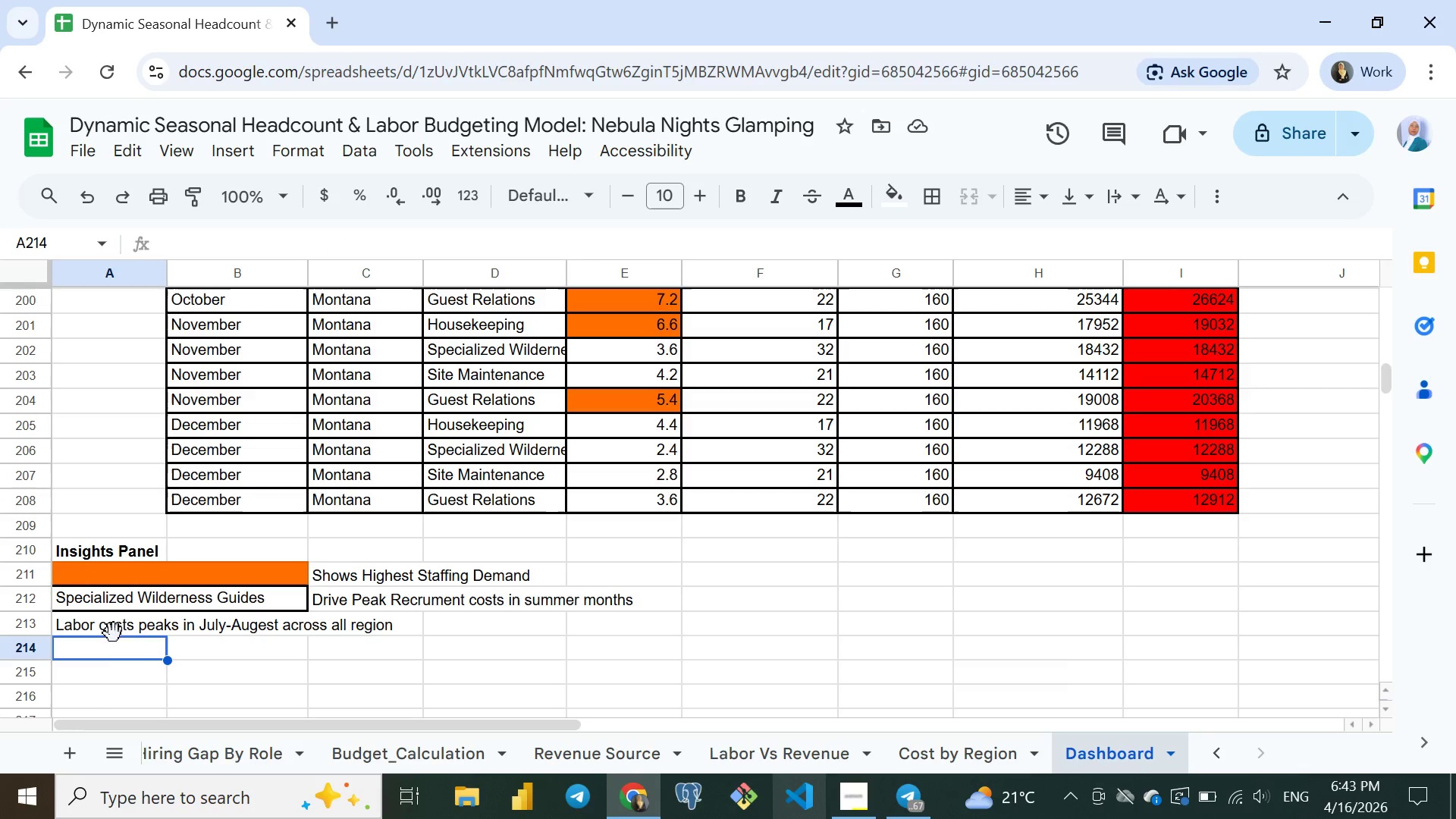 
left_click([119, 641])
 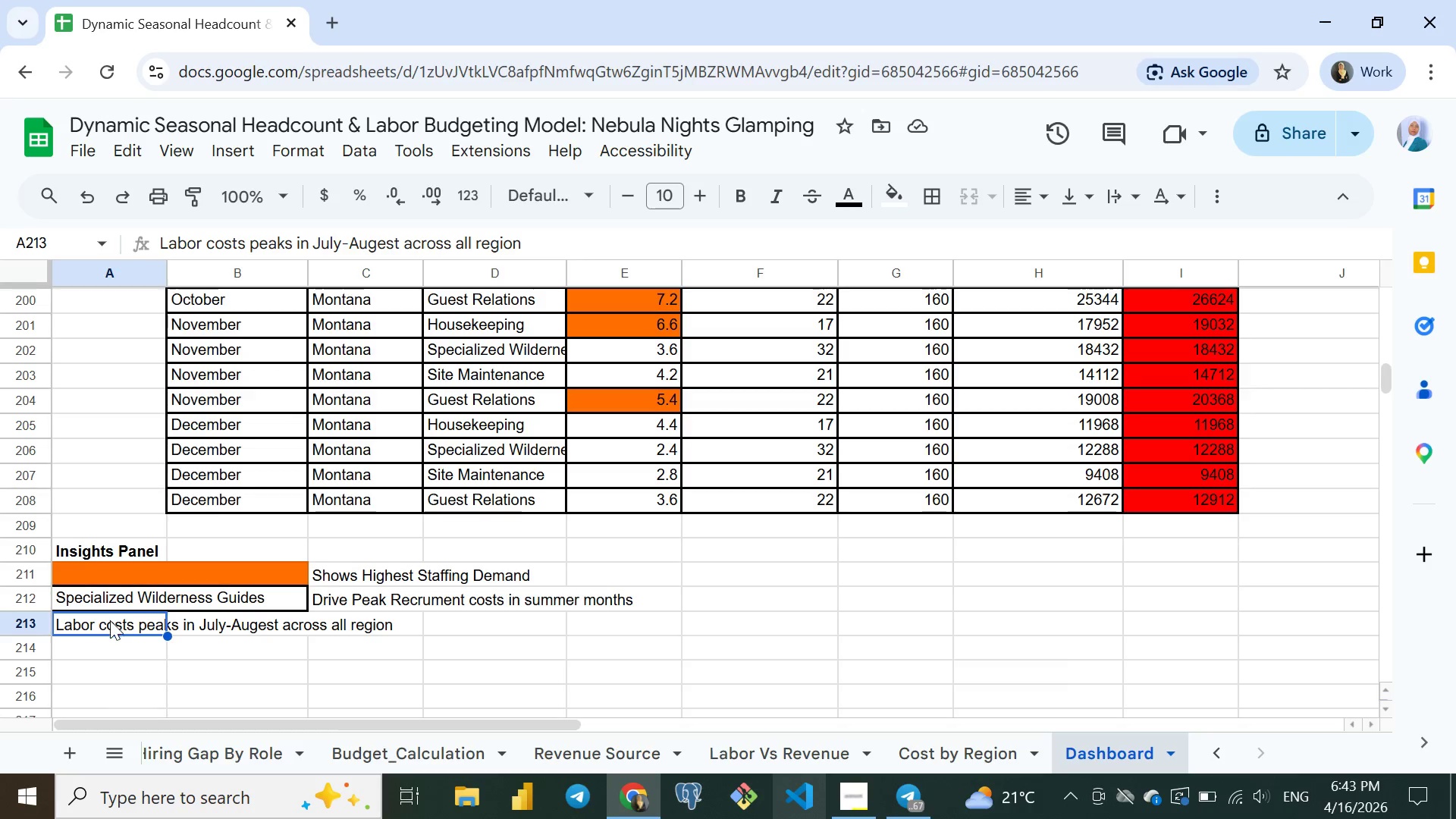 
left_click([110, 619])
 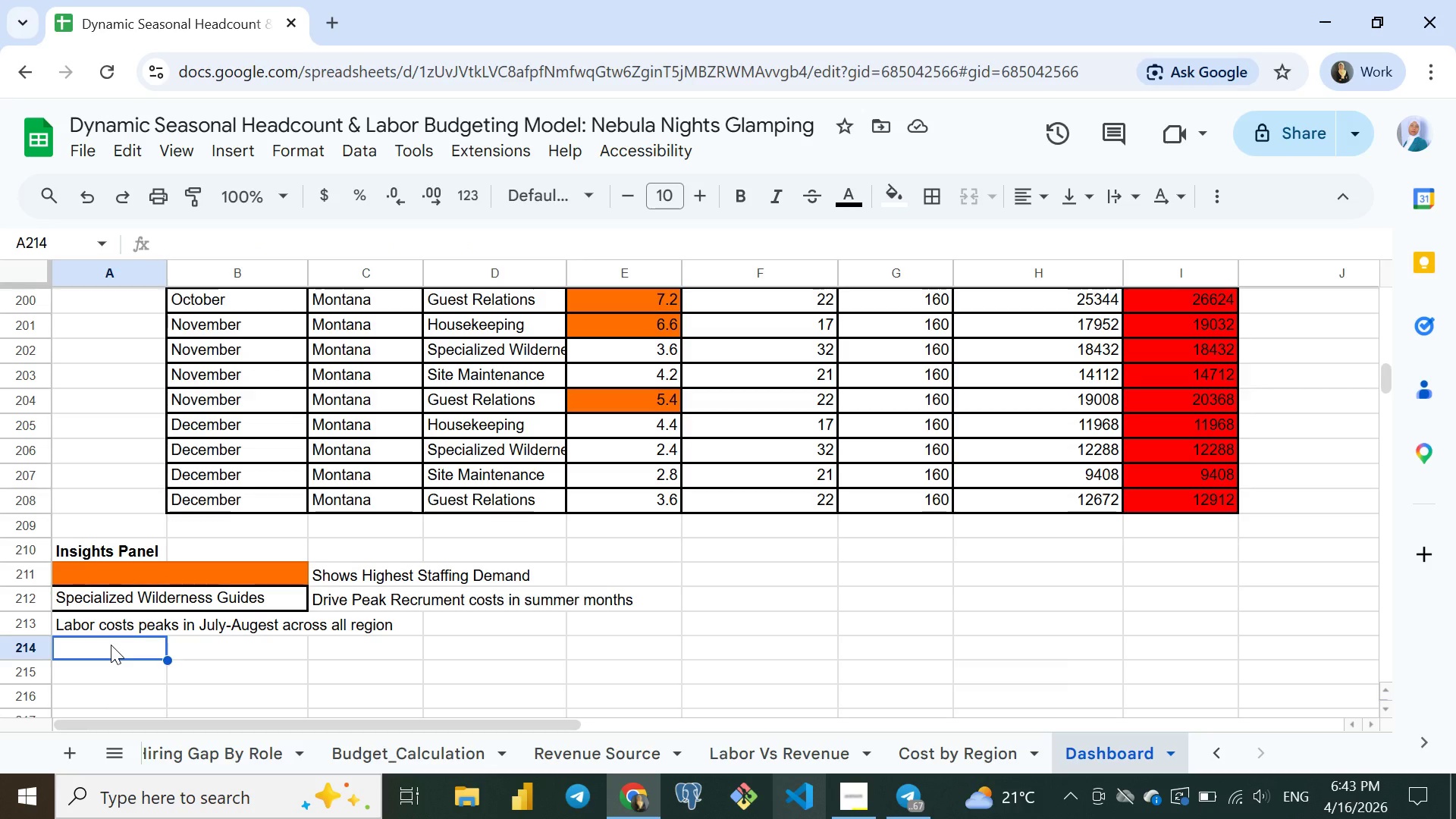 
left_click([111, 645])
 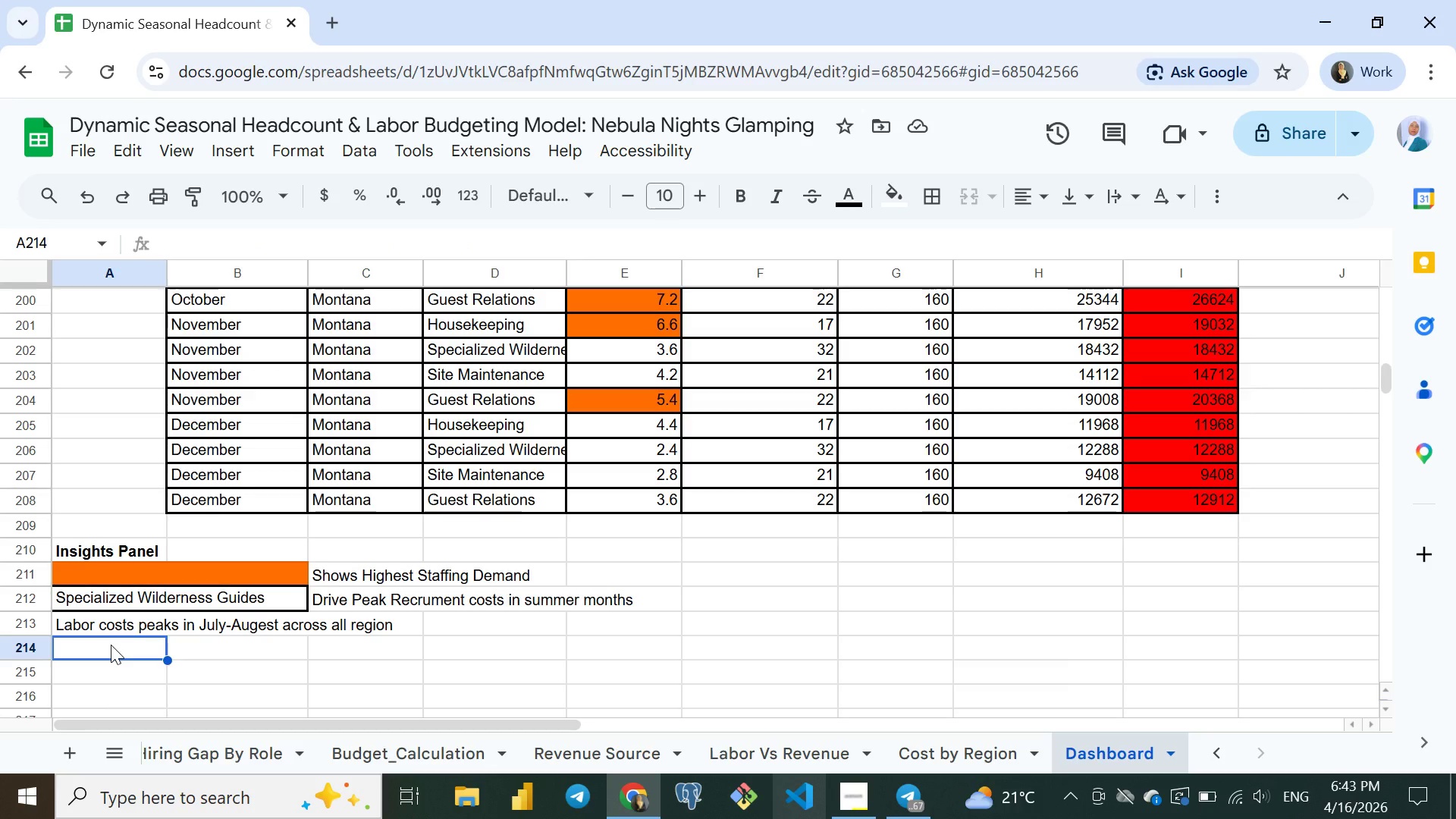 
wait(14.8)
 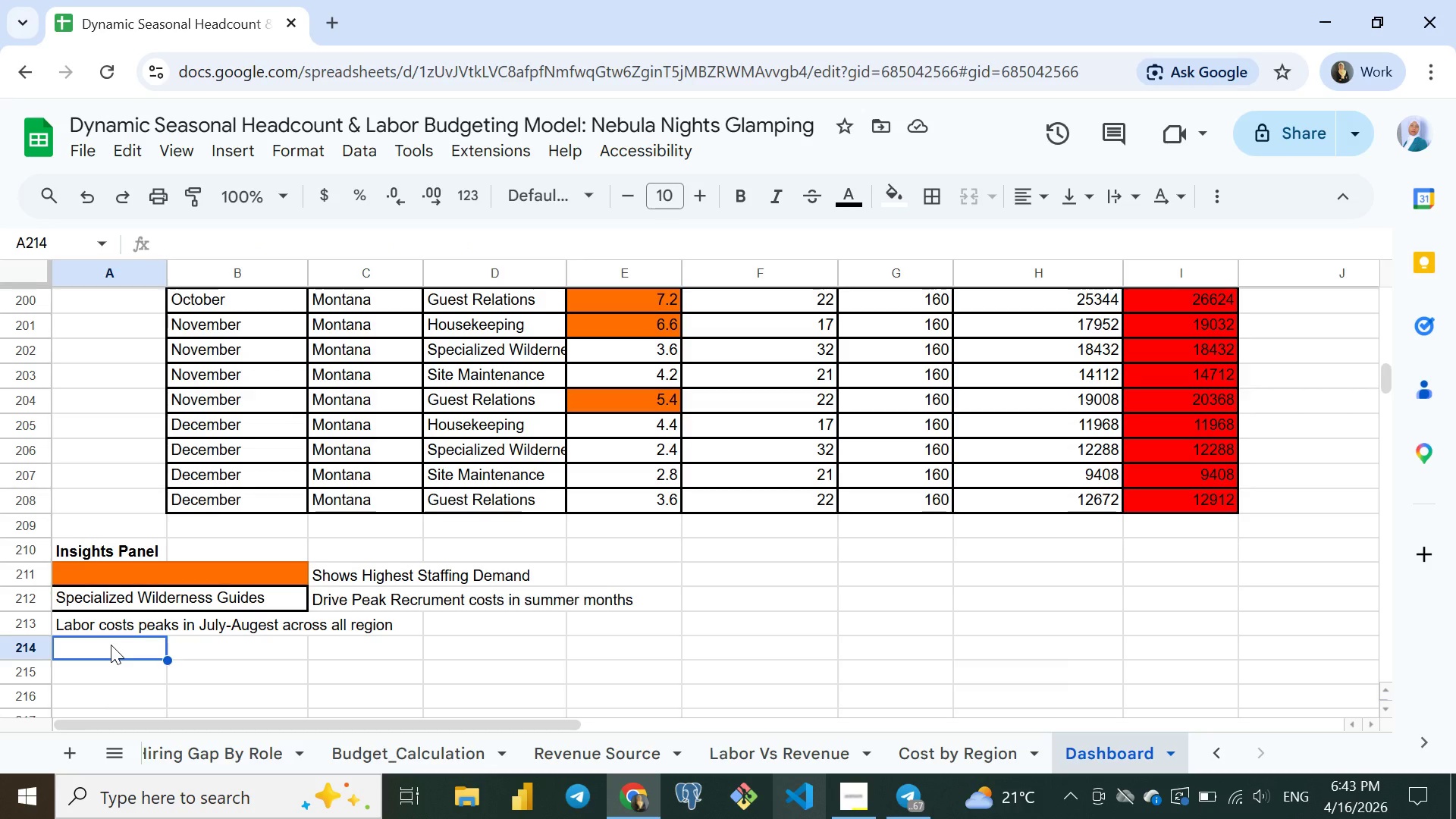 
type(Maintennance remains stable )
key(Backspace)
type(, confirming fixed-cost structure)
 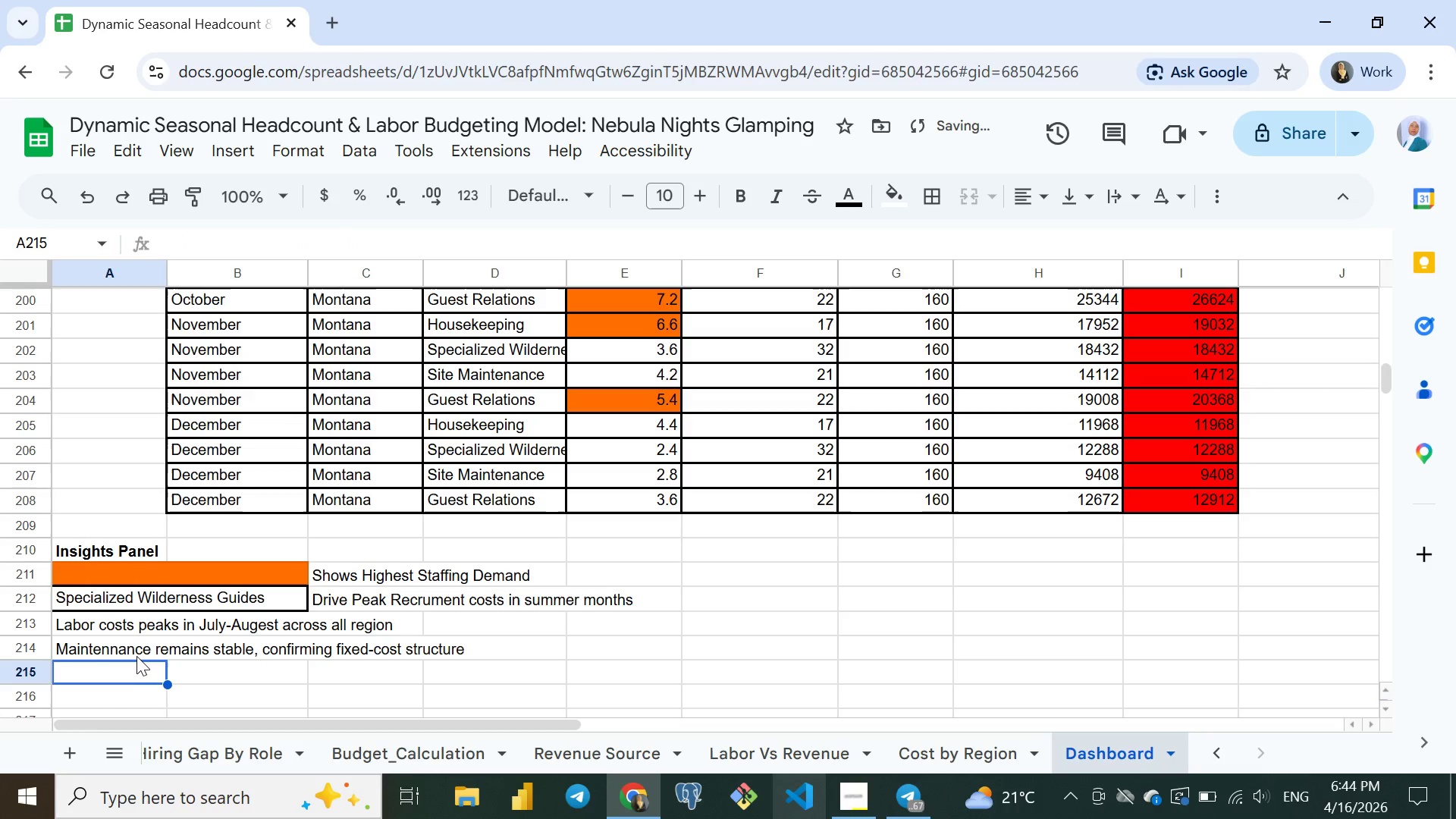 
key(Enter)
 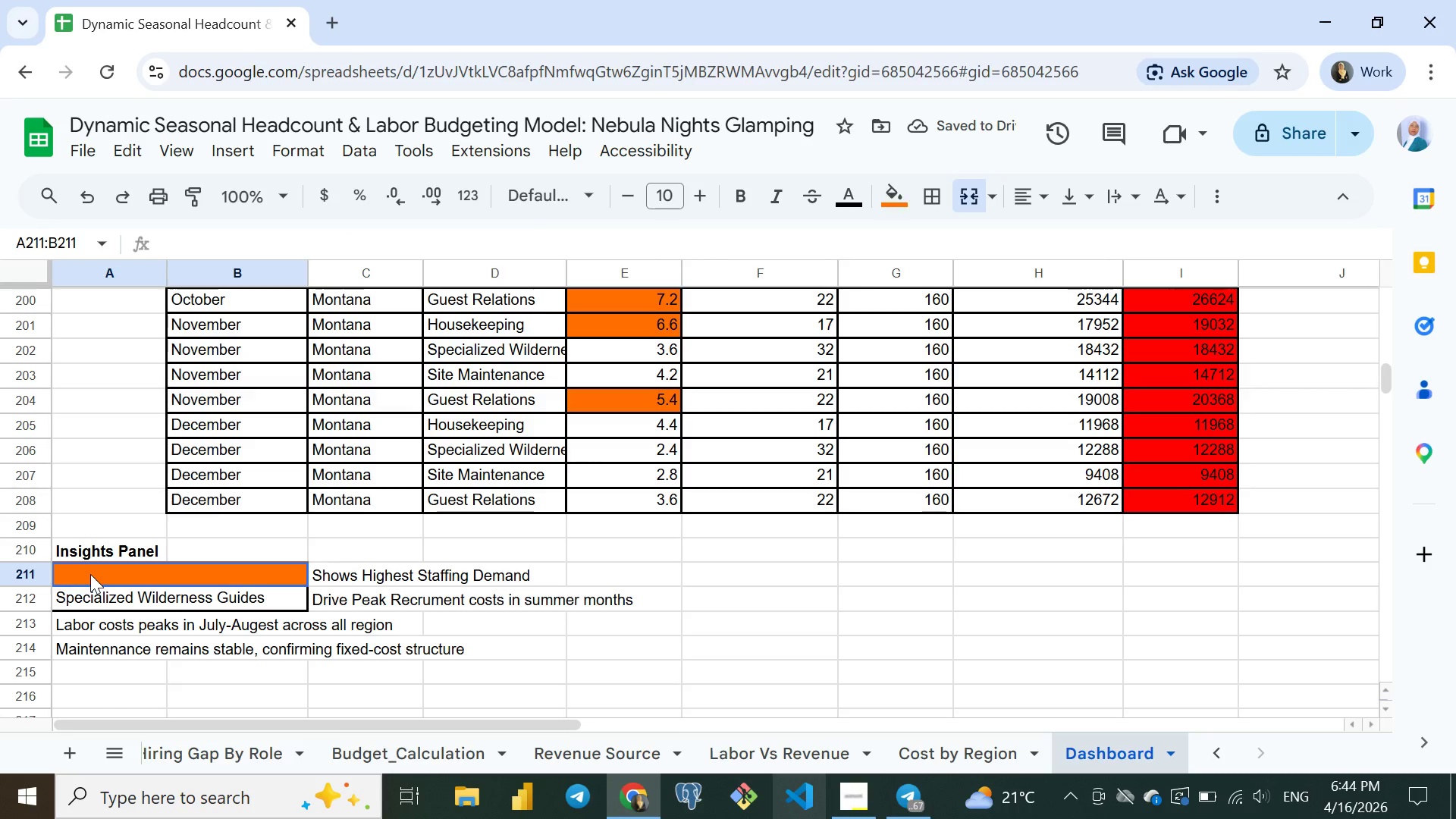 
left_click([90, 574])
 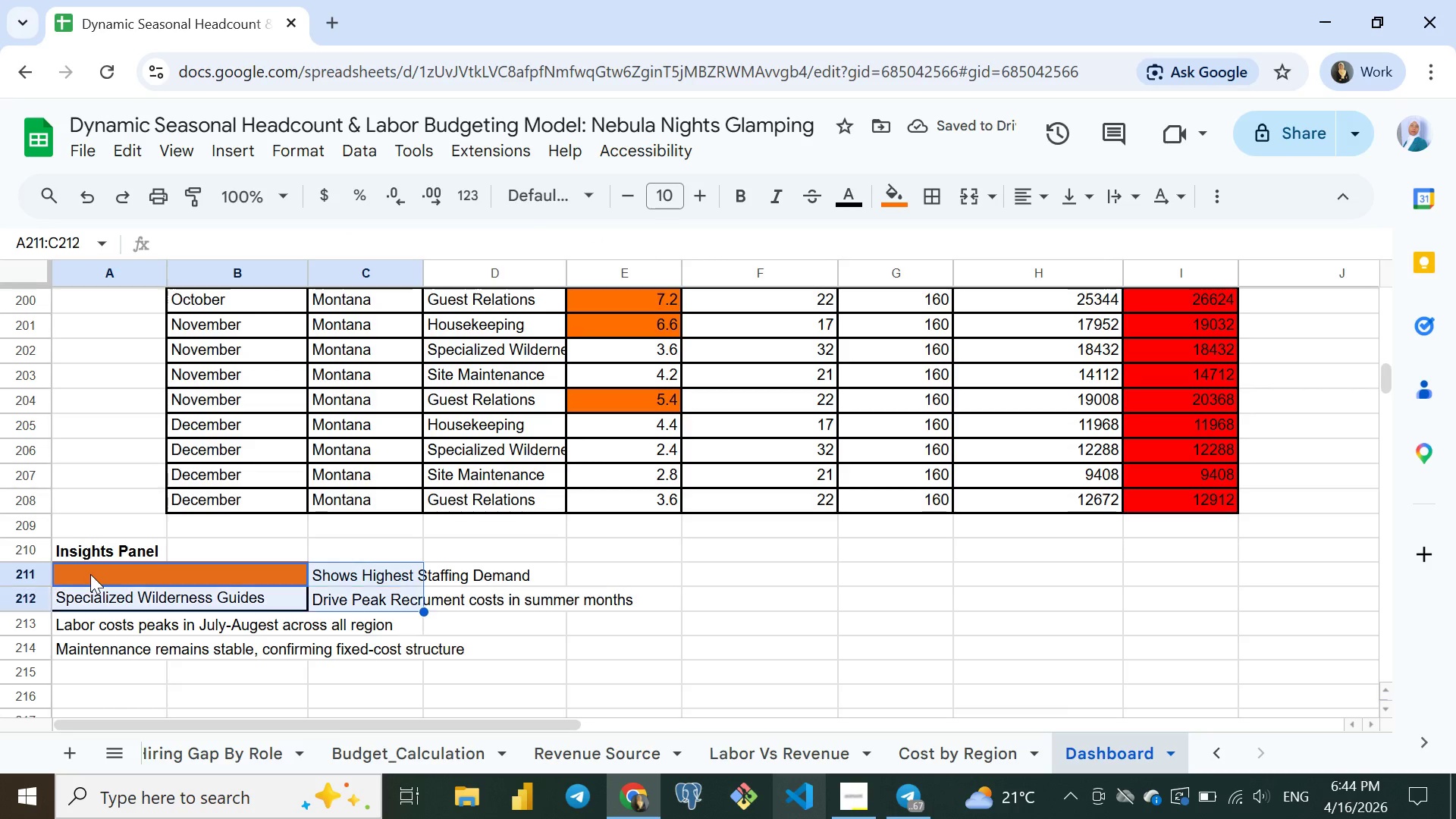 
key(Shift+ArrowRight)
 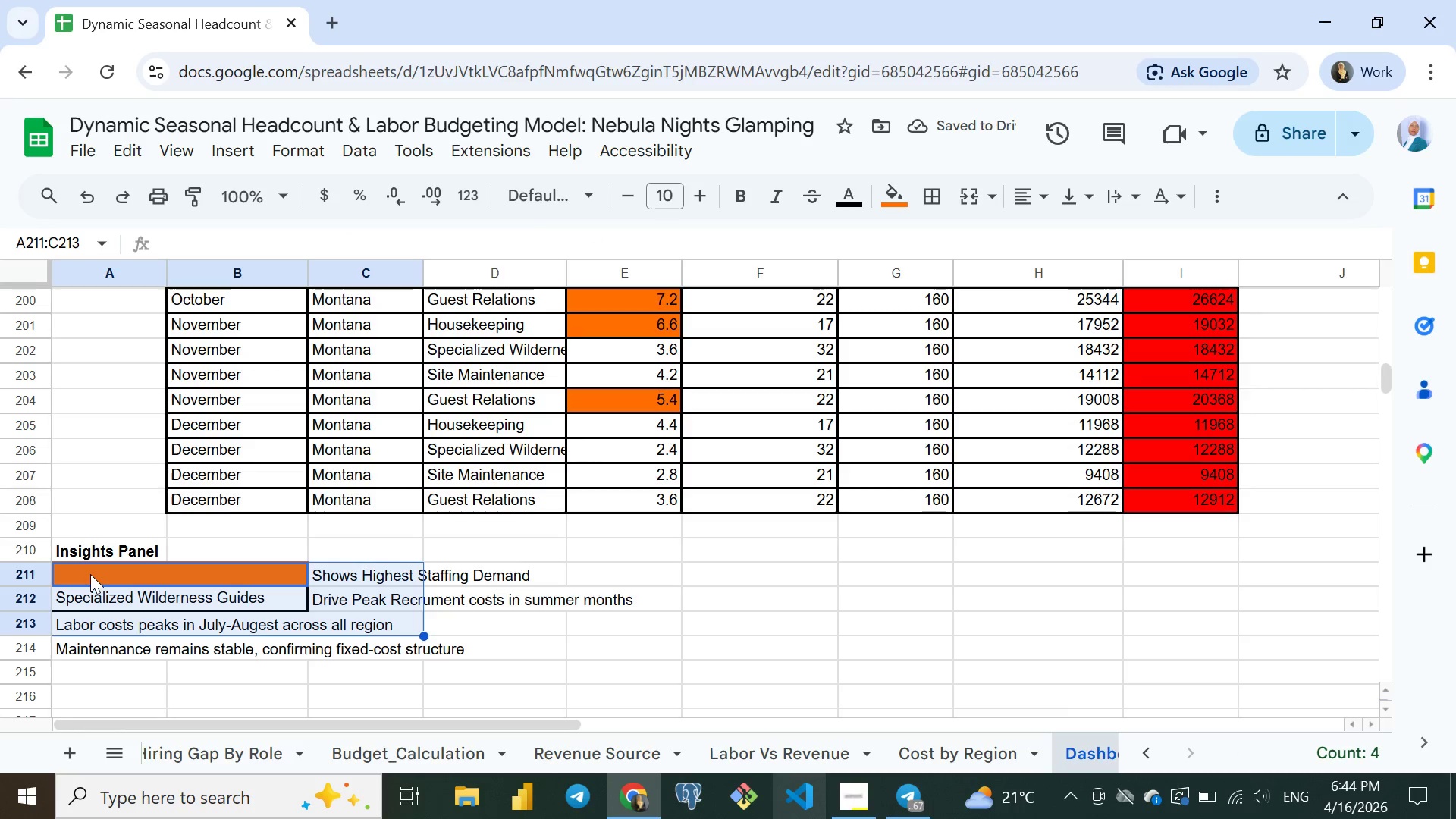 
key(Shift+ArrowDown)
 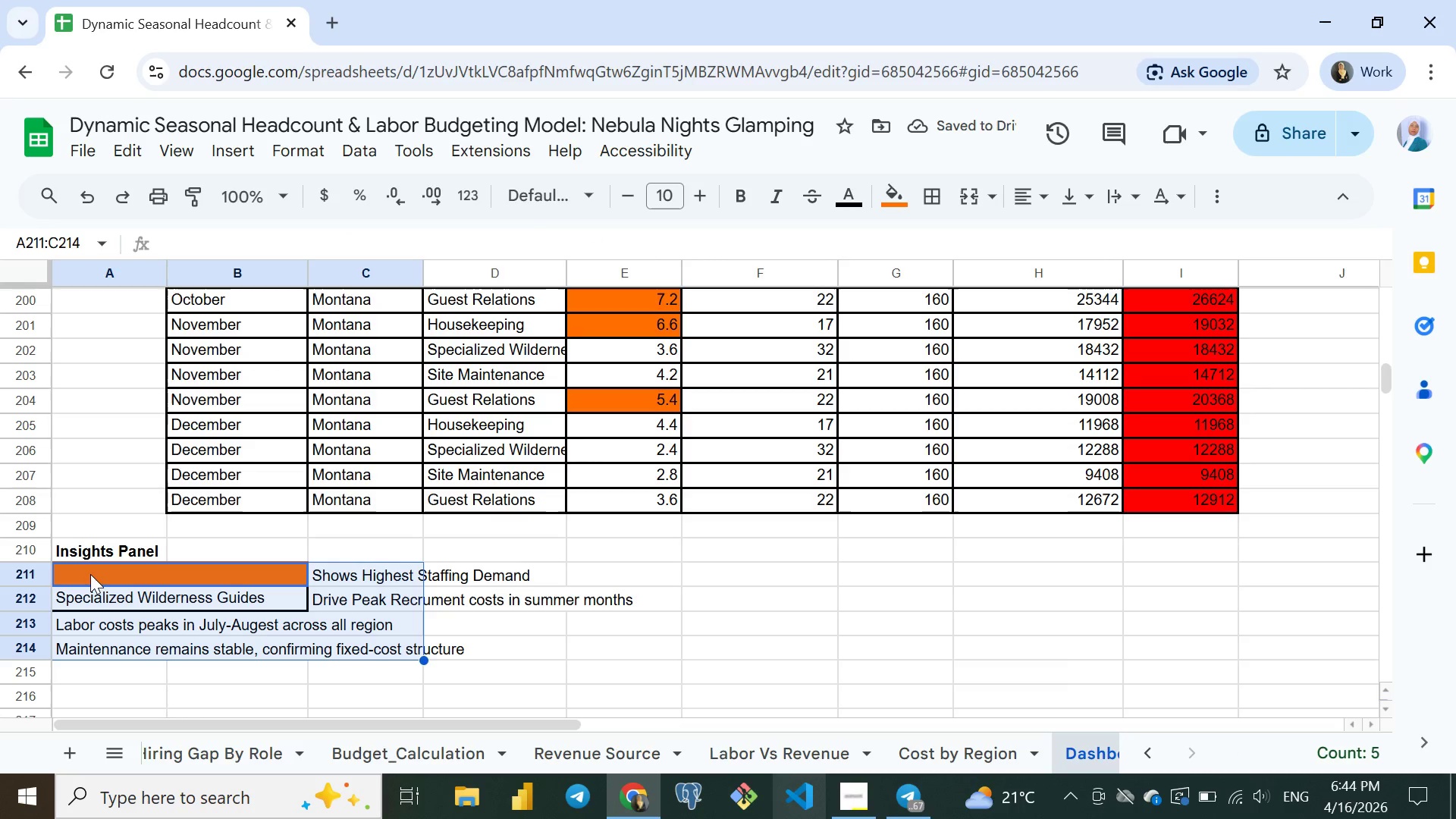 
key(Shift+ArrowDown)
 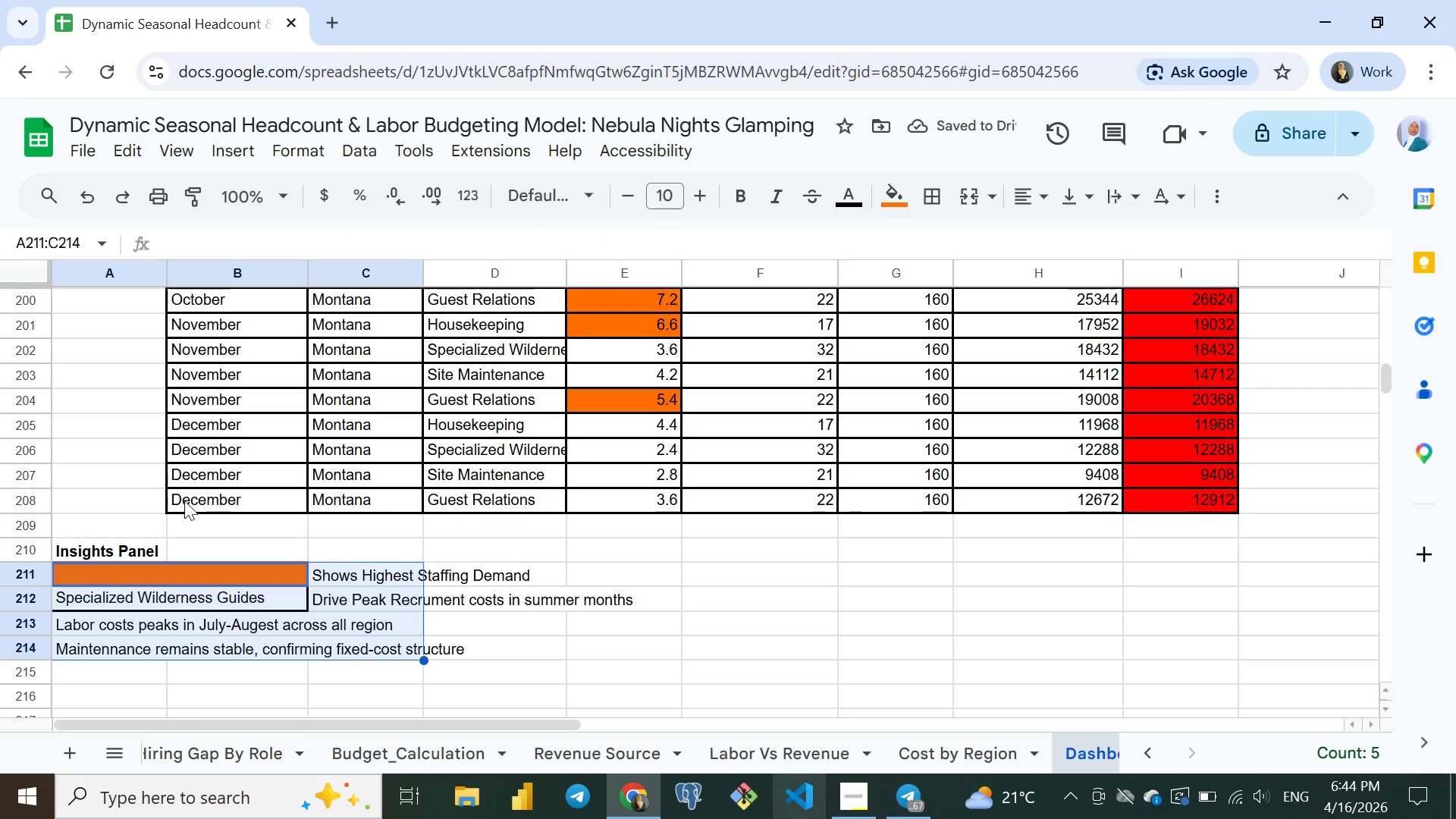 
key(Shift+ArrowDown)
 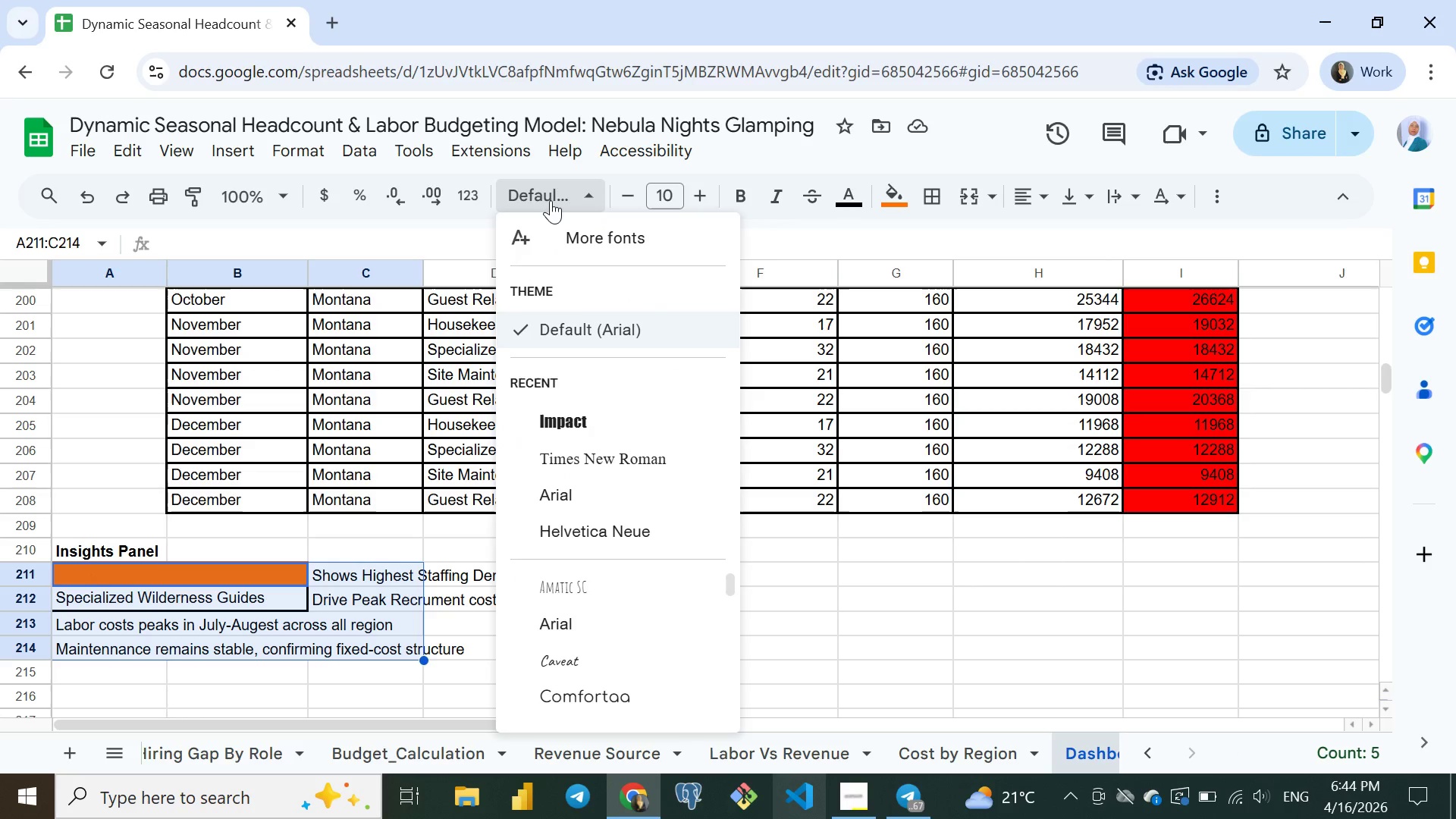 
left_click([551, 200])
 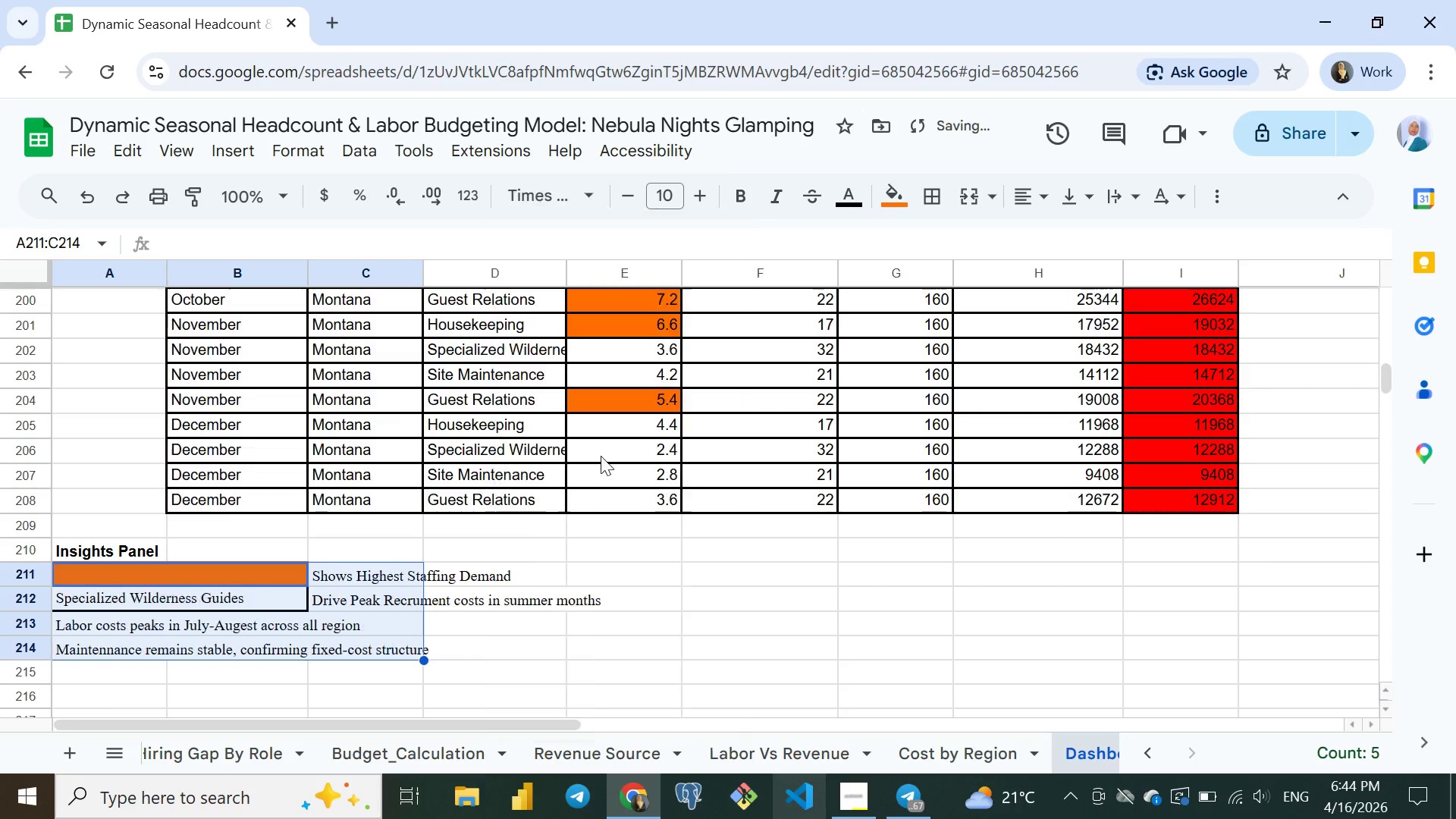 
left_click([601, 456])
 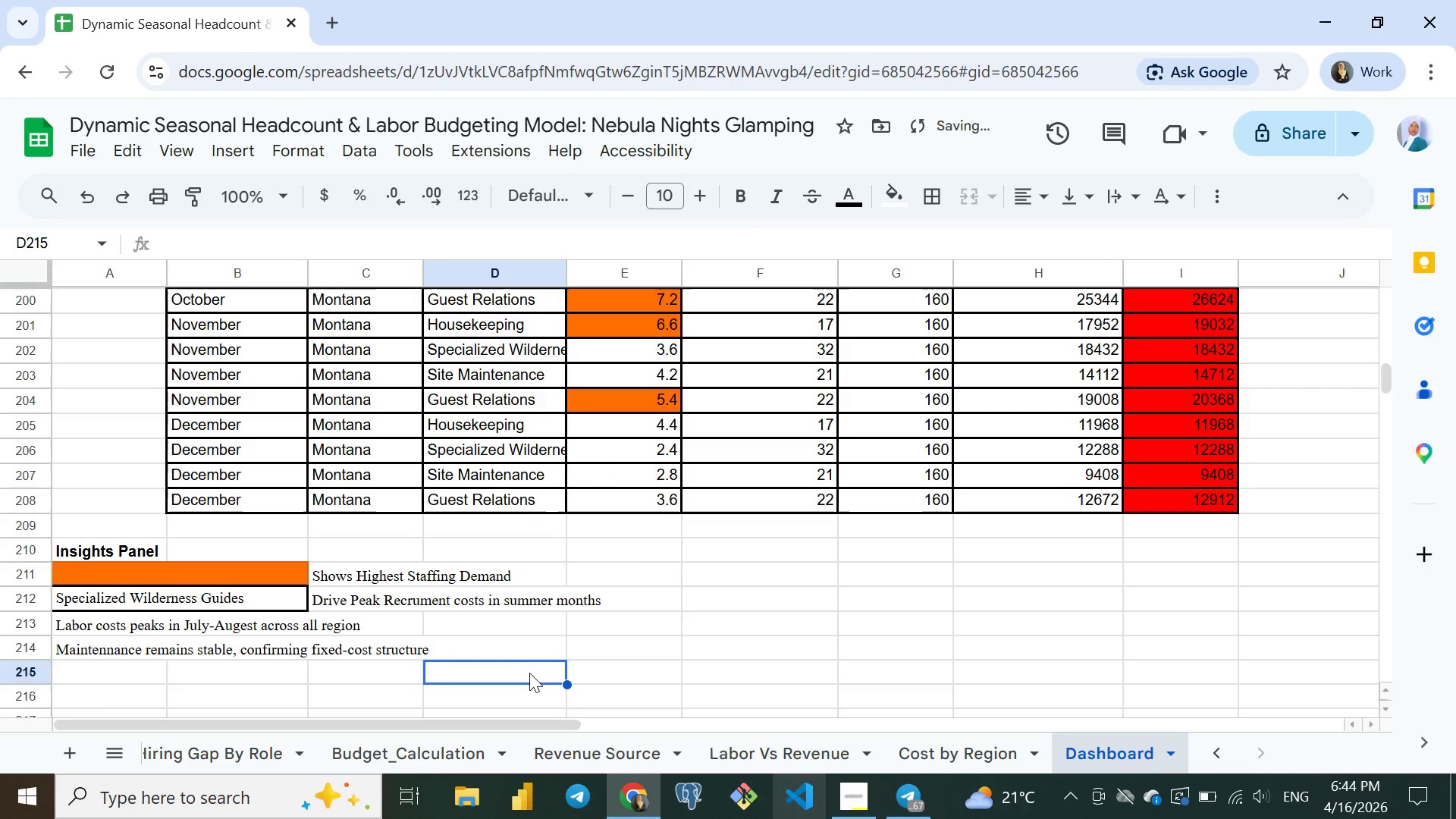 
left_click([529, 673])
 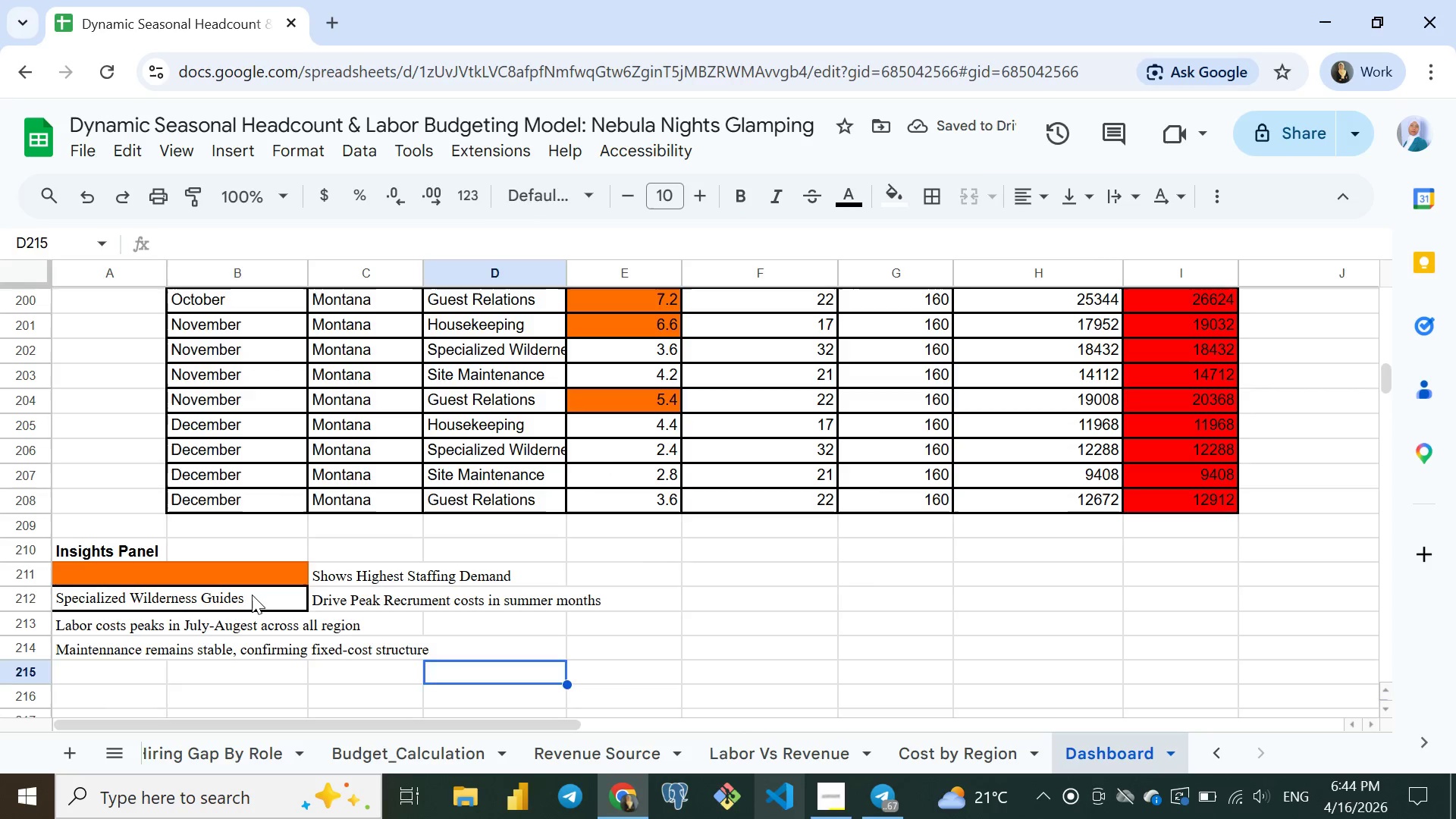 
left_click([252, 595])
 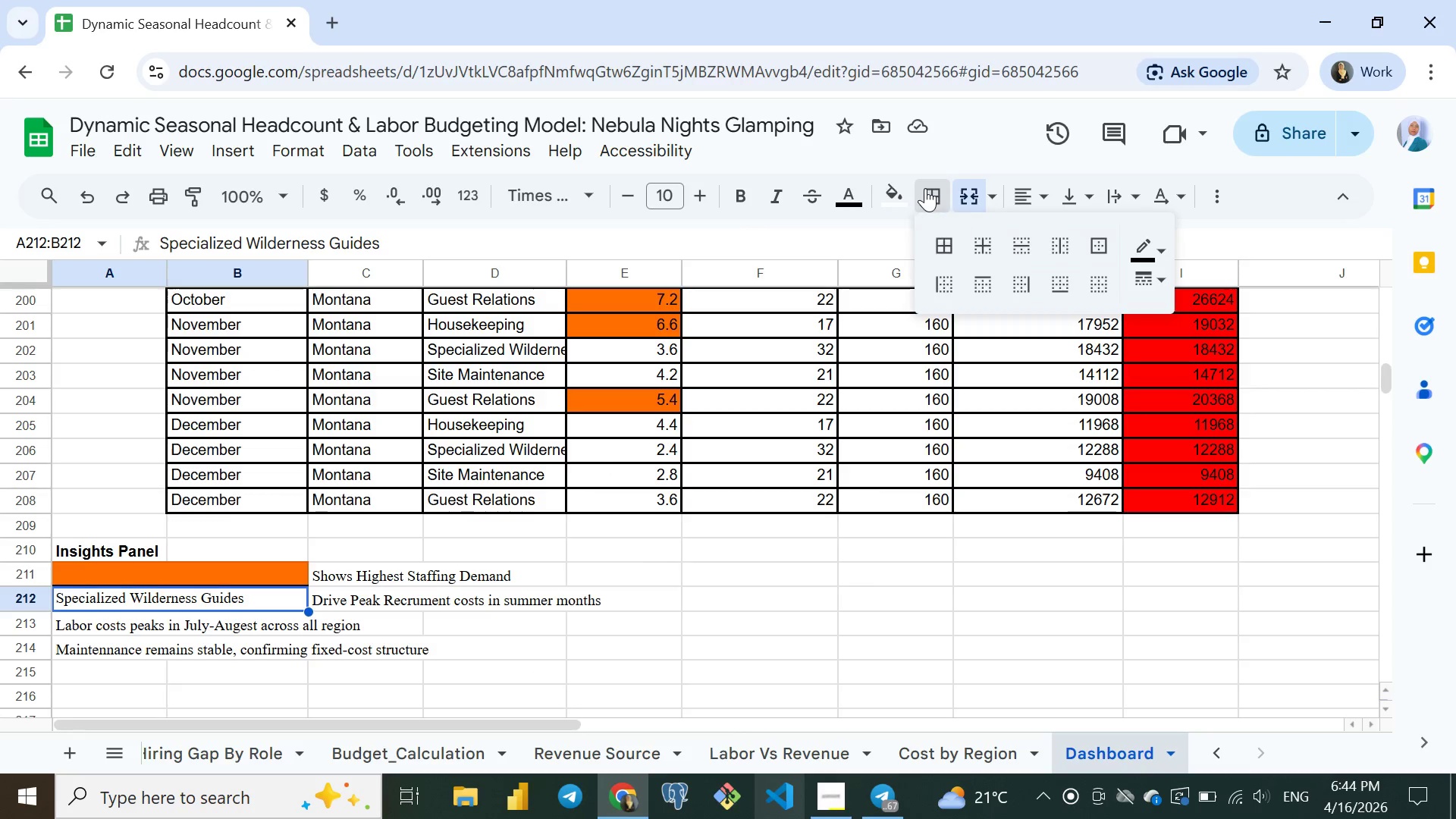 
left_click([925, 188])
 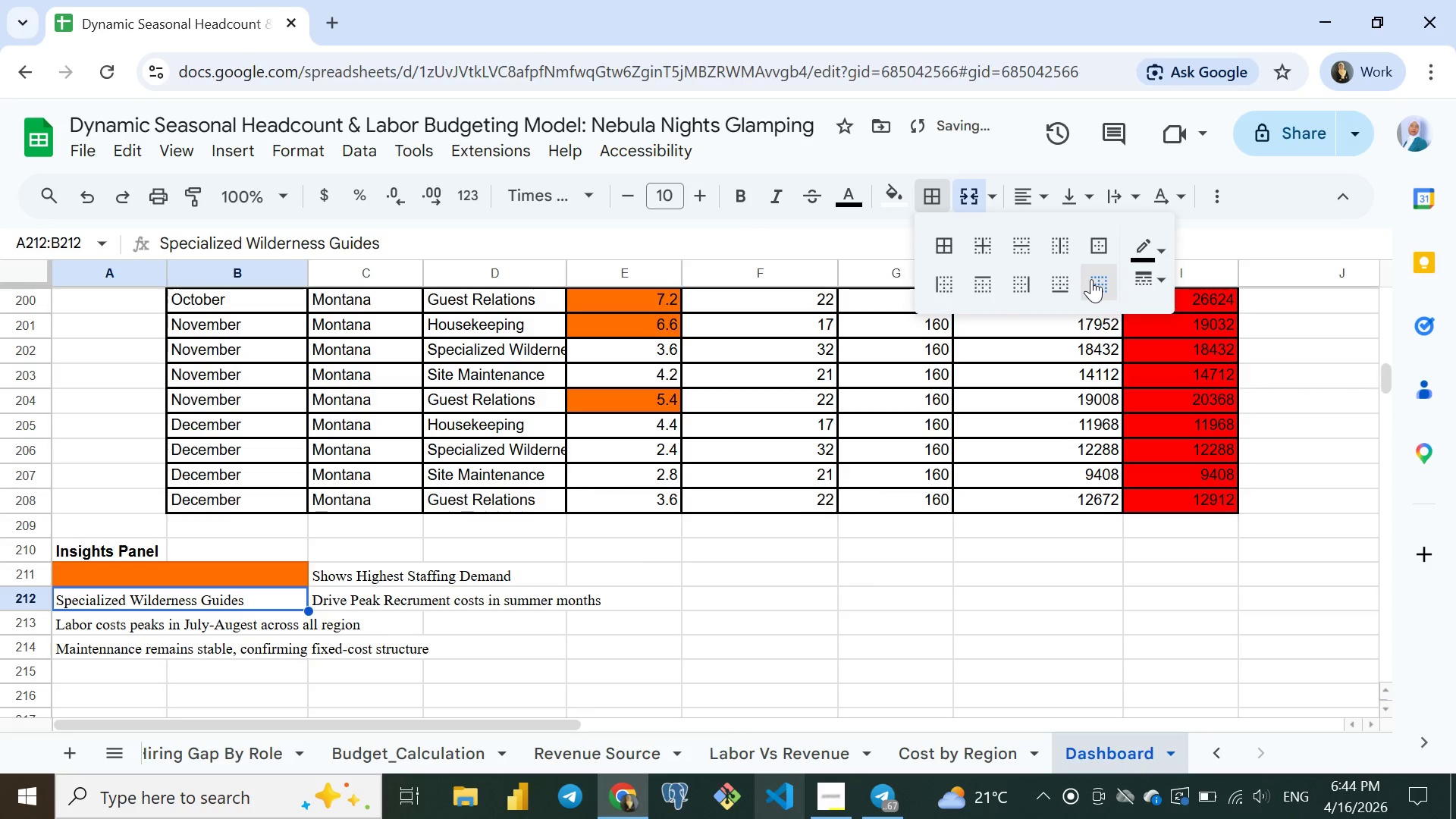 
left_click([1091, 279])
 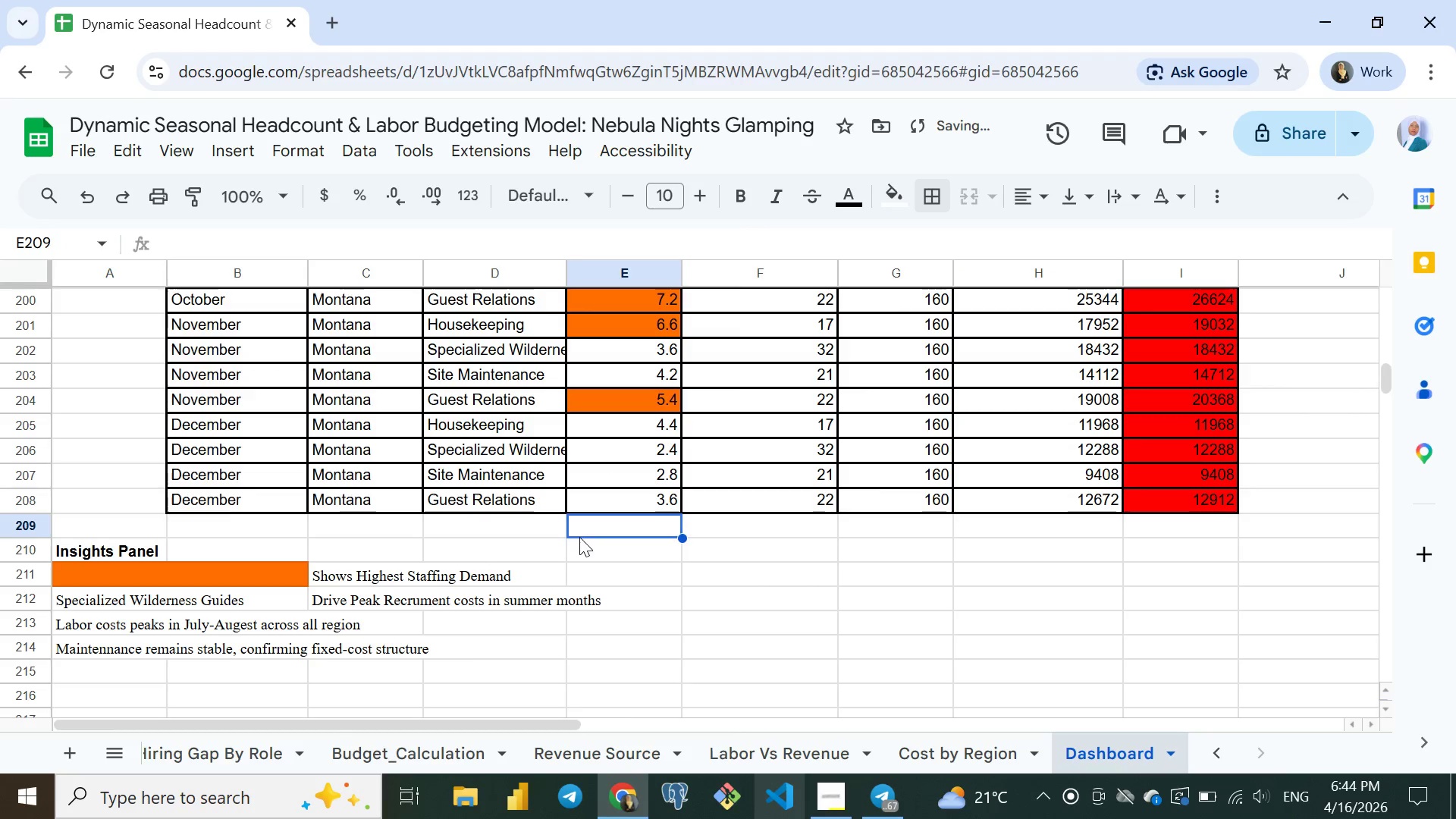 
left_click([579, 537])
 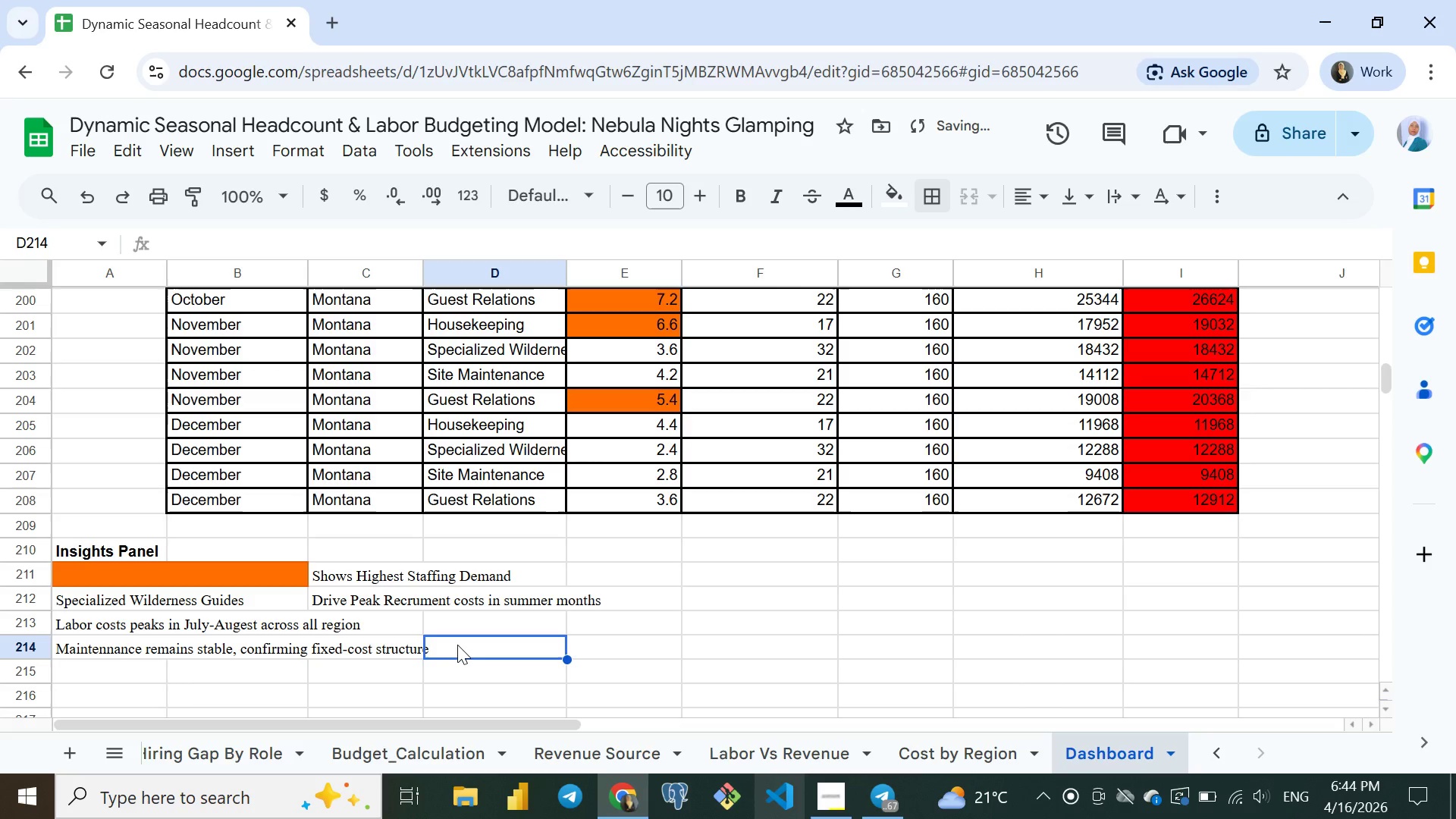 
left_click([457, 645])
 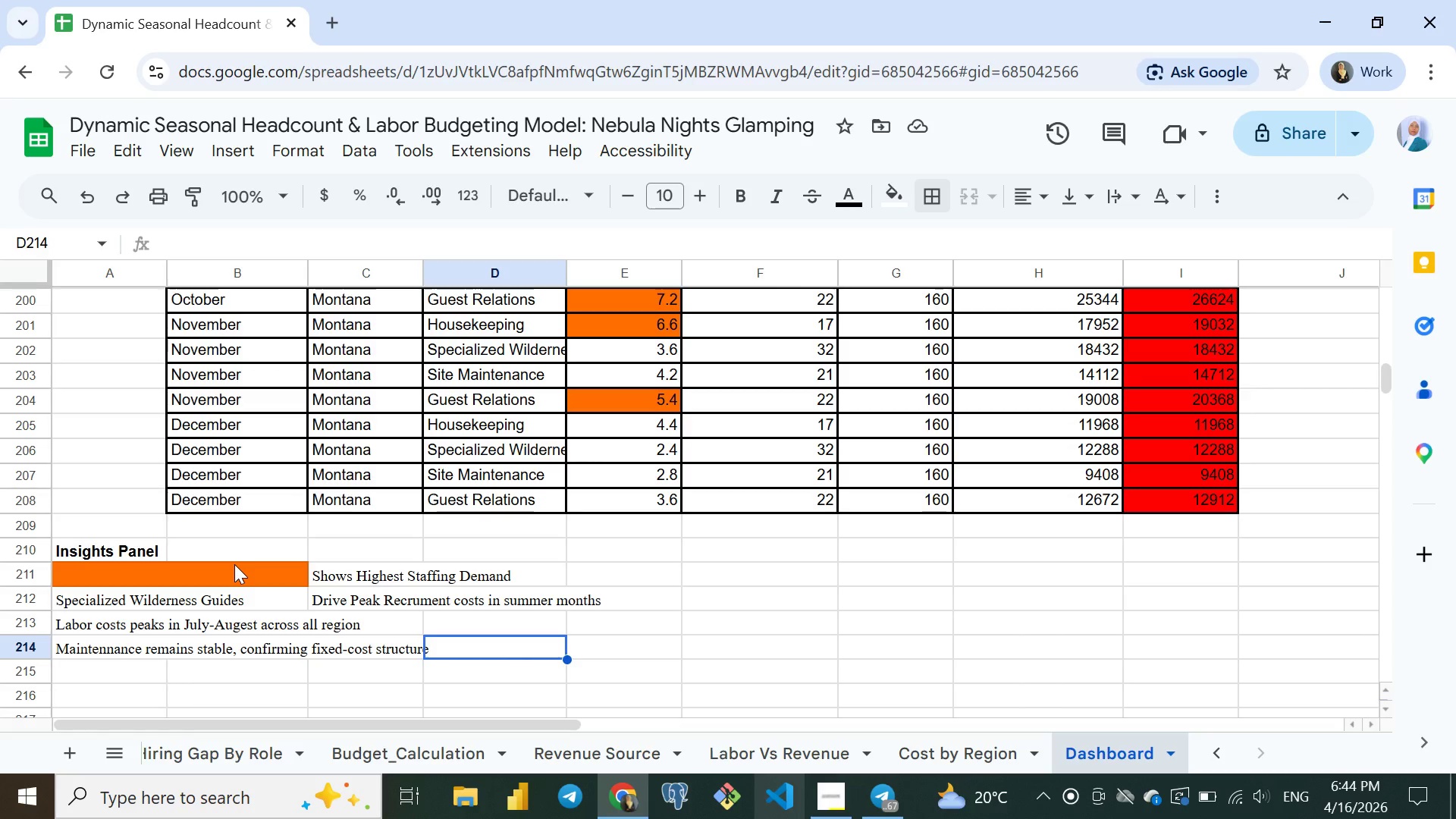 
wait(19.84)
 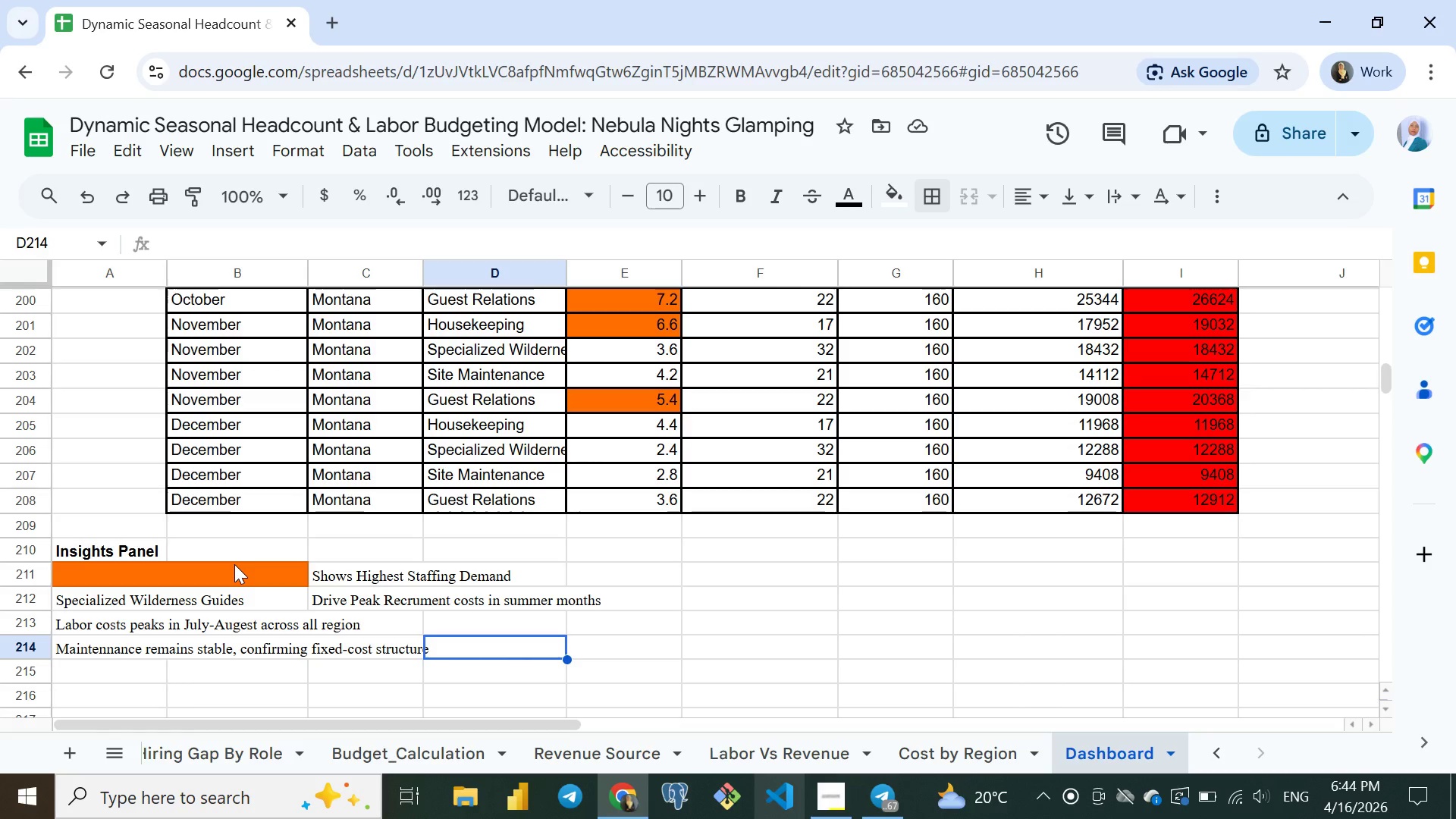 
key(Alt+Tab)